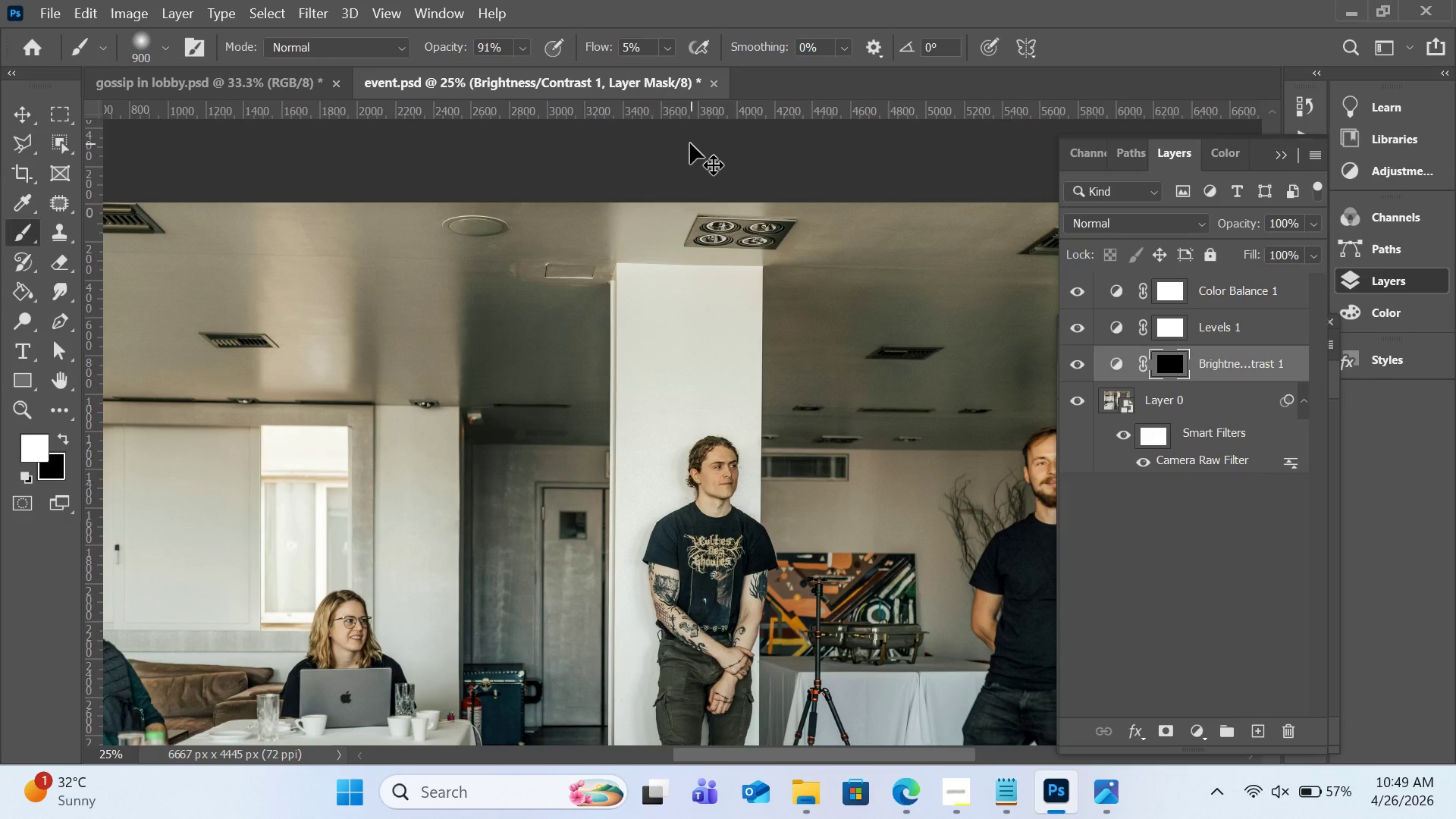 
key(Control+Z)
 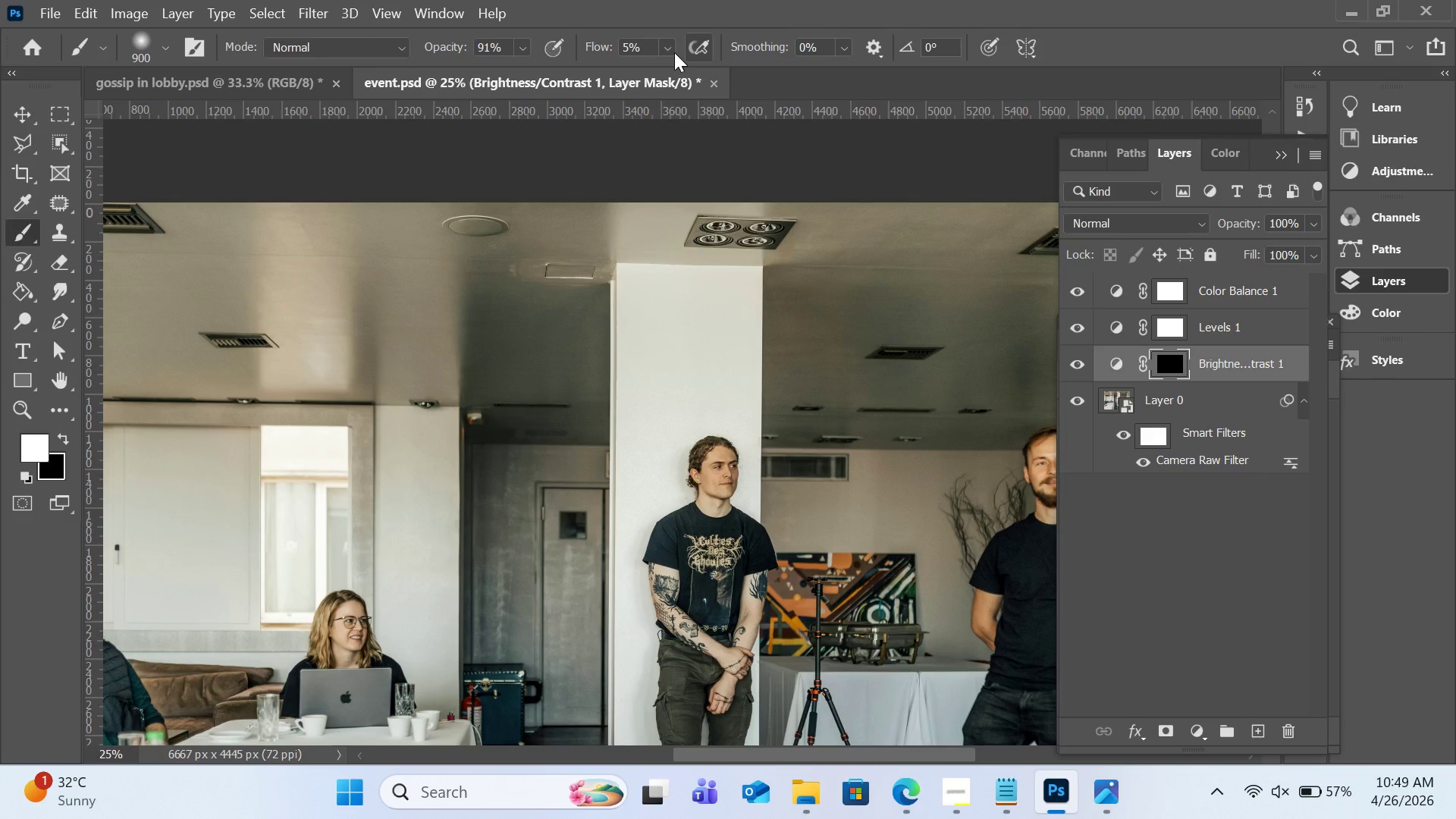 
left_click([670, 52])
 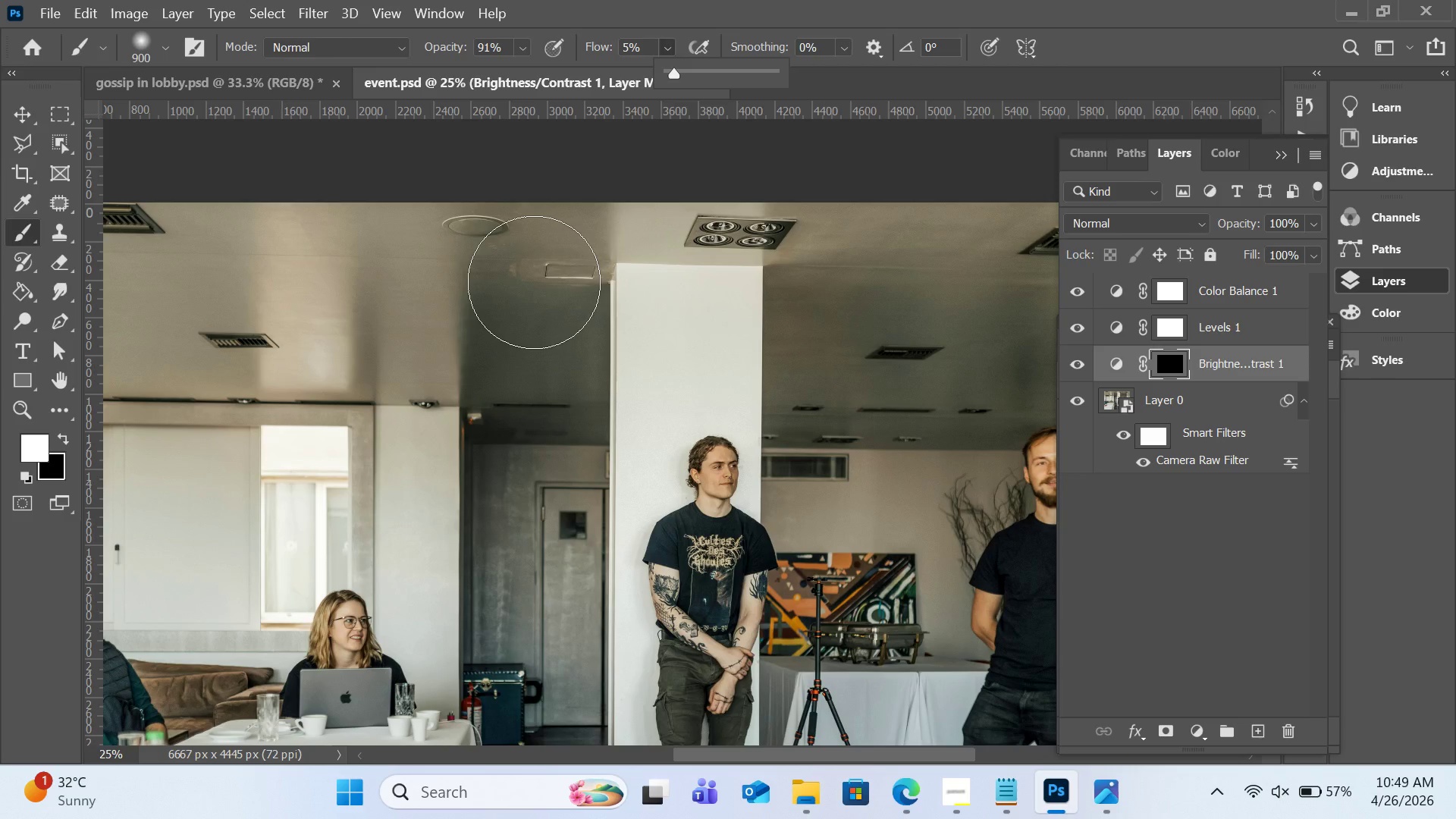 
left_click_drag(start_coordinate=[516, 304], to_coordinate=[478, 466])
 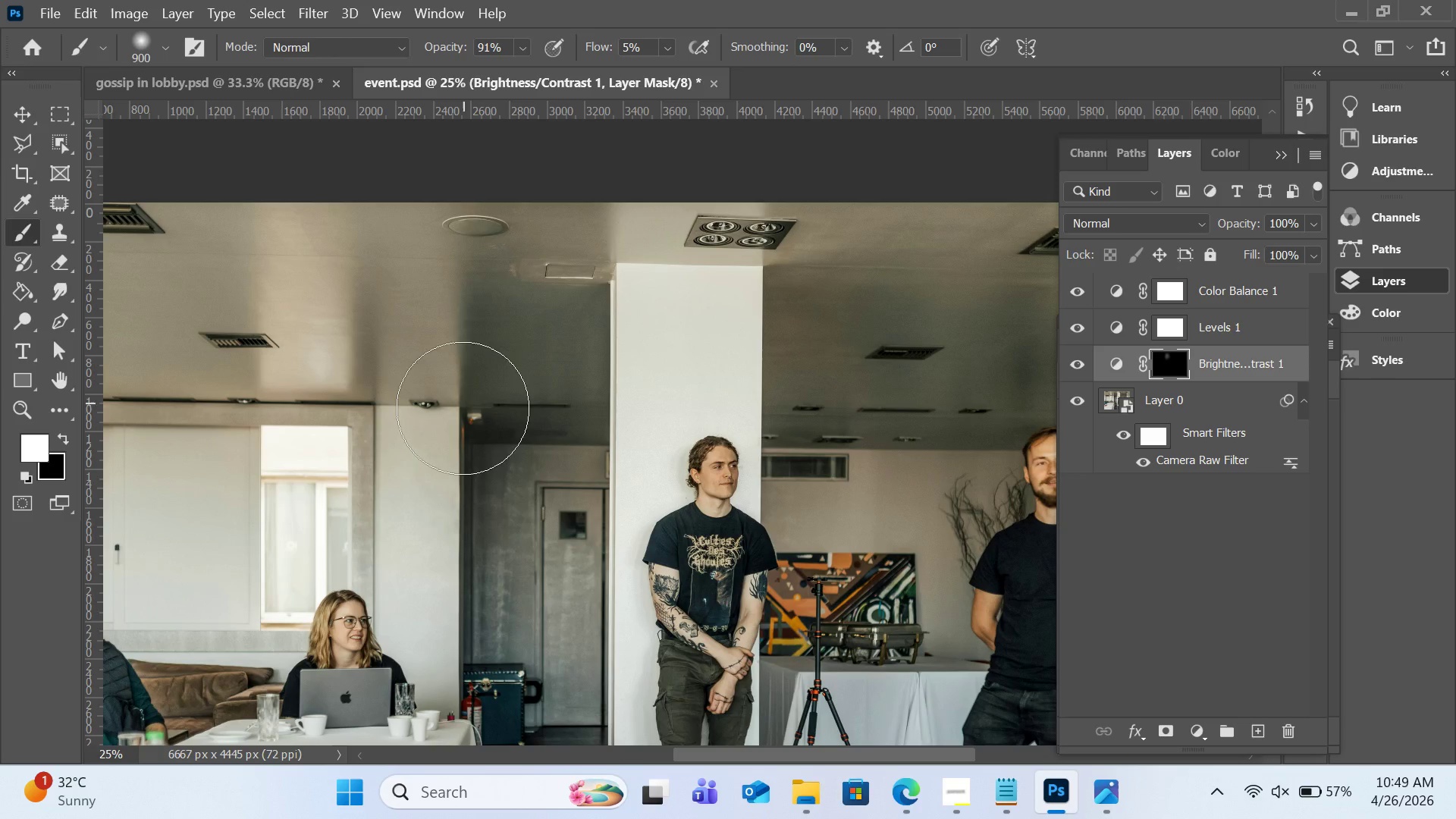 
left_click_drag(start_coordinate=[464, 417], to_coordinate=[472, 574])
 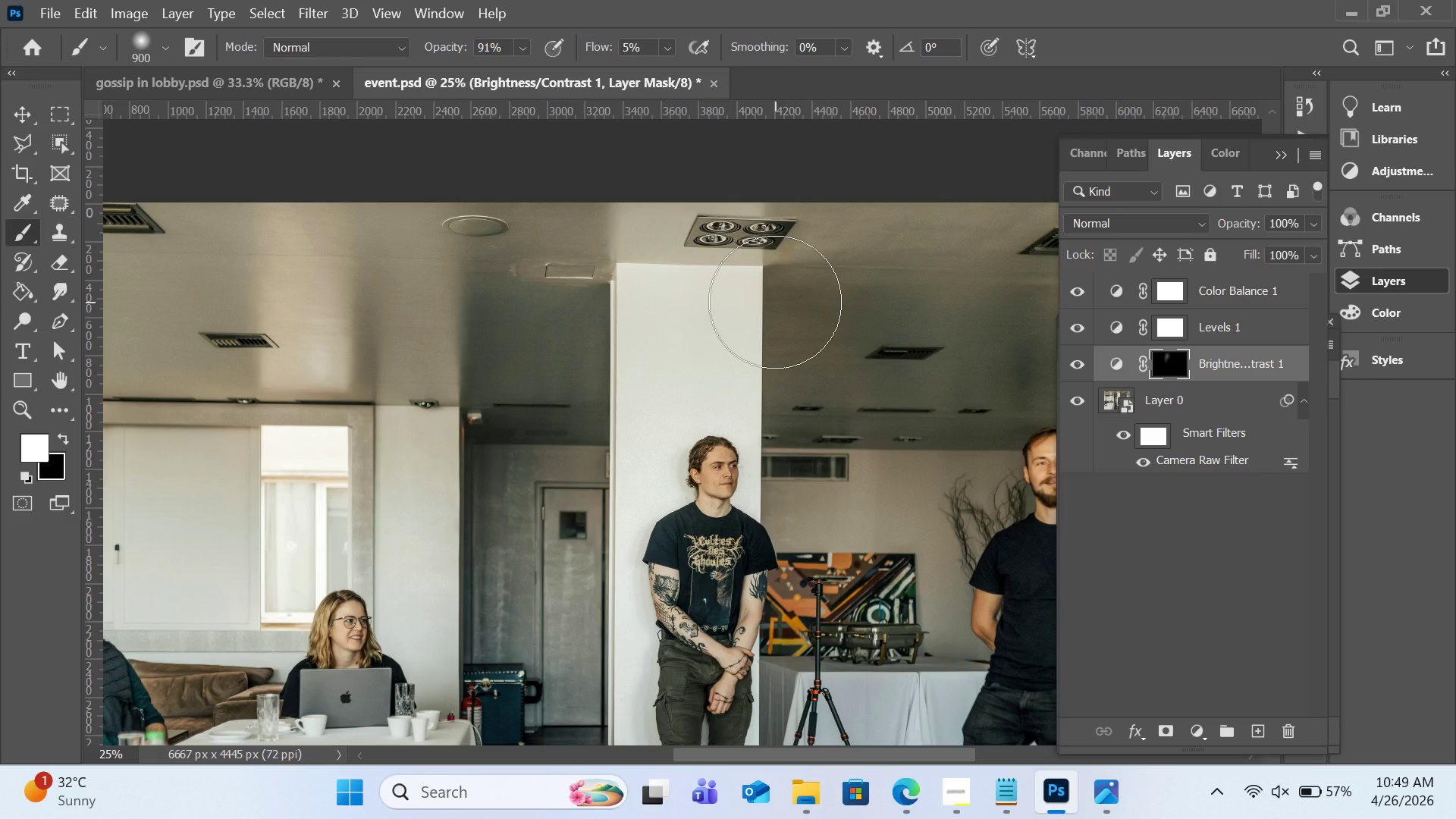 
hold_key(key=Space, duration=1.05)
 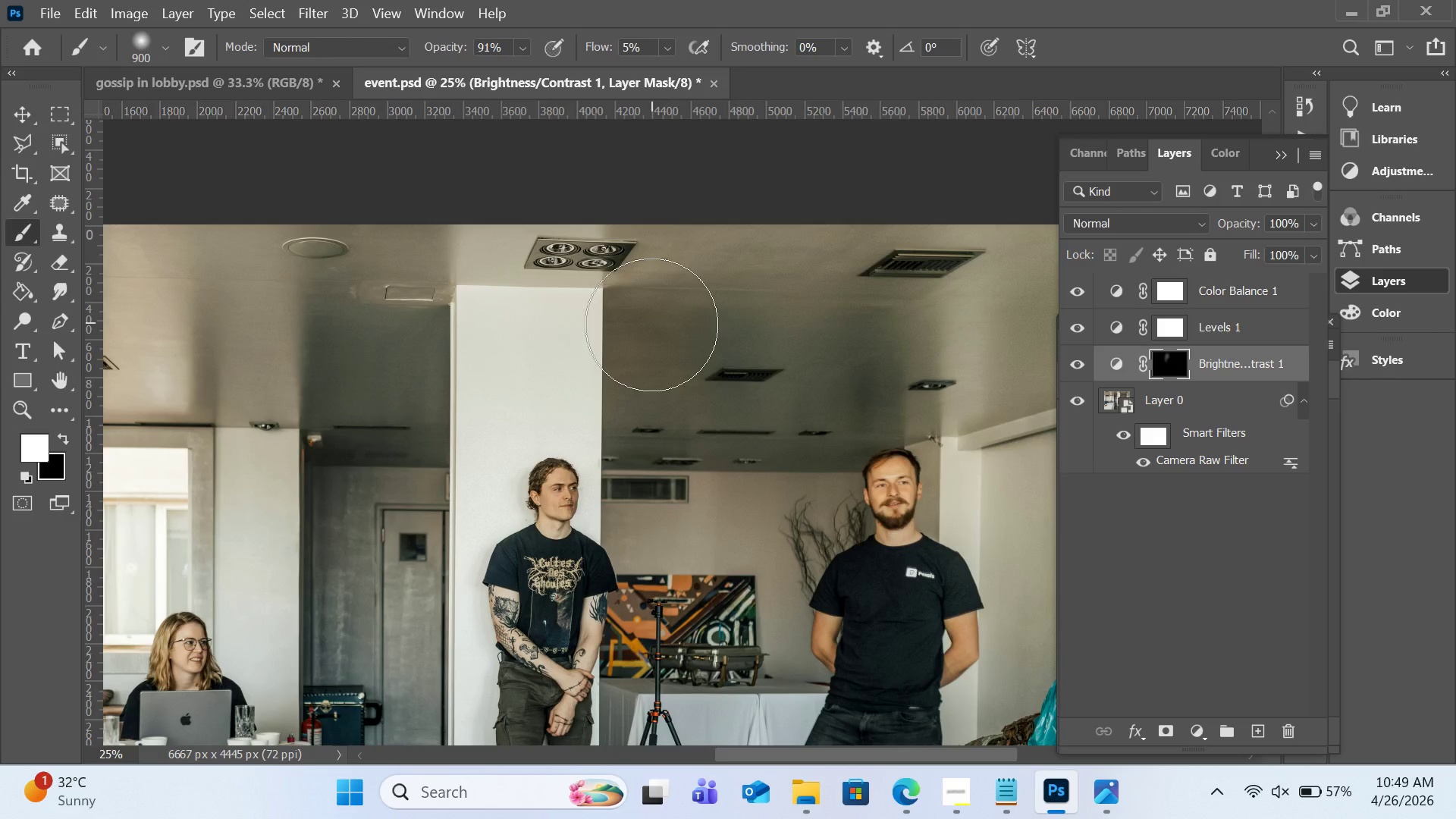 
left_click_drag(start_coordinate=[756, 313], to_coordinate=[596, 335])
 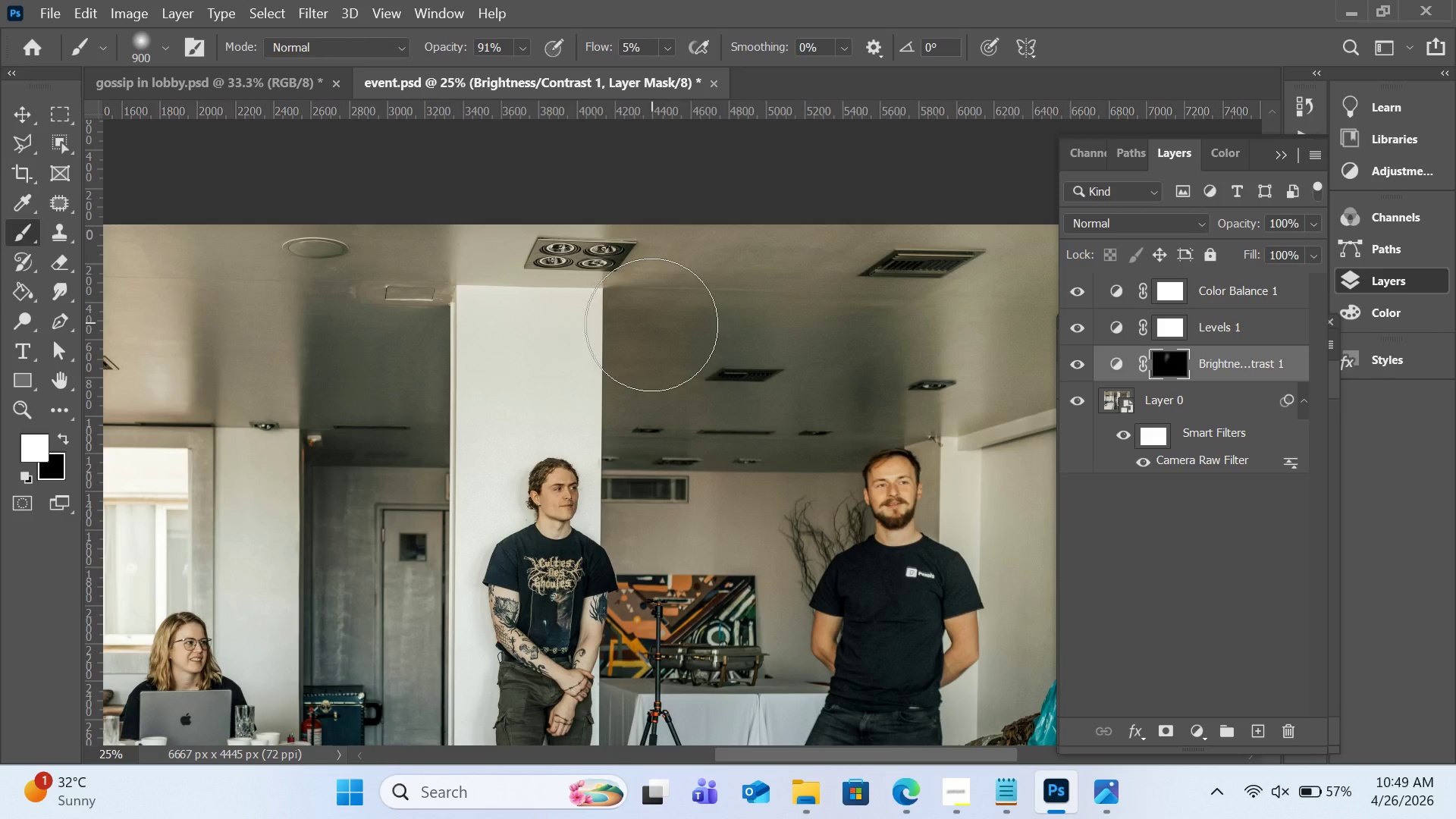 
left_click_drag(start_coordinate=[651, 328], to_coordinate=[645, 321])
 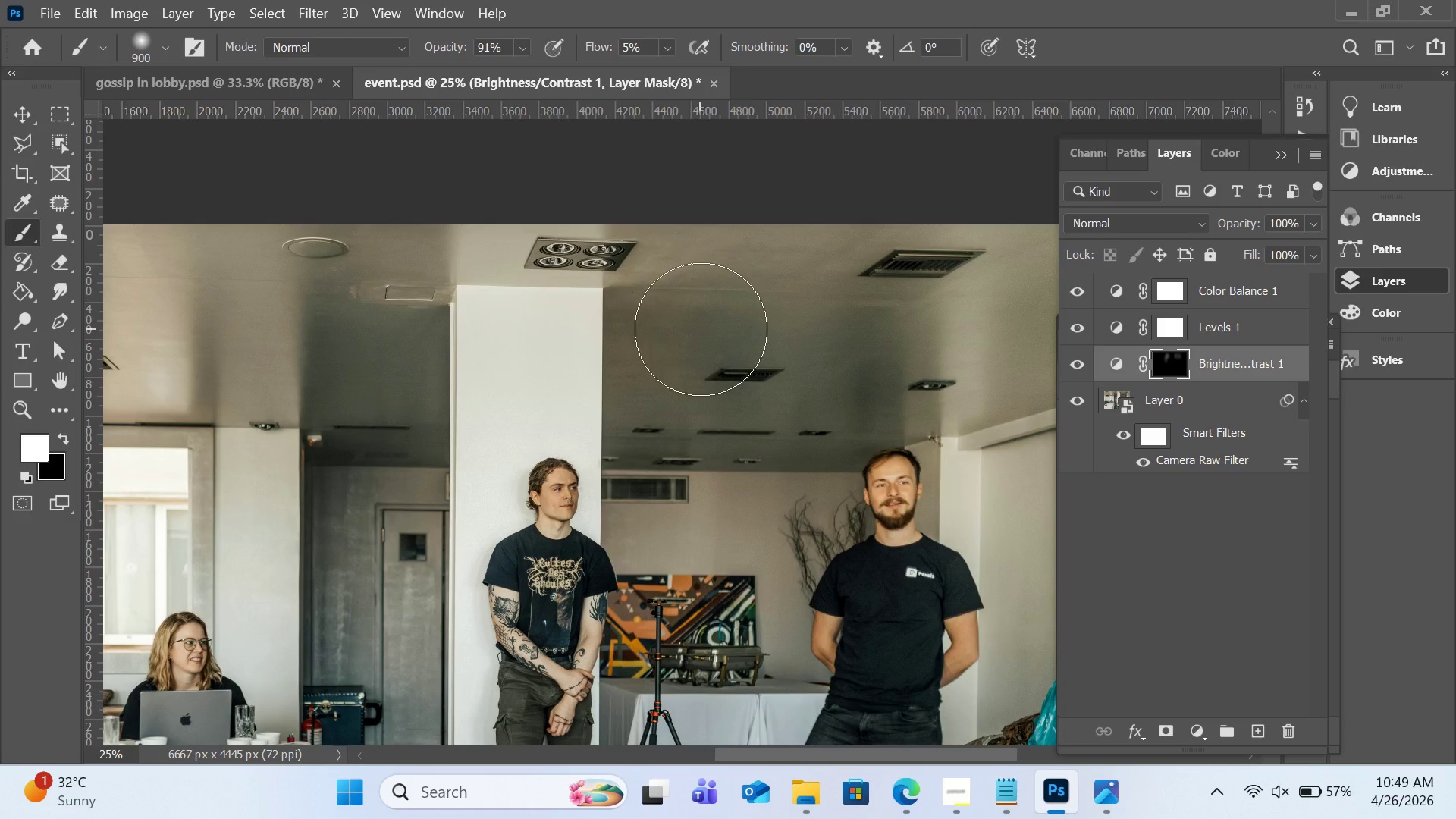 
left_click_drag(start_coordinate=[701, 332], to_coordinate=[764, 364])
 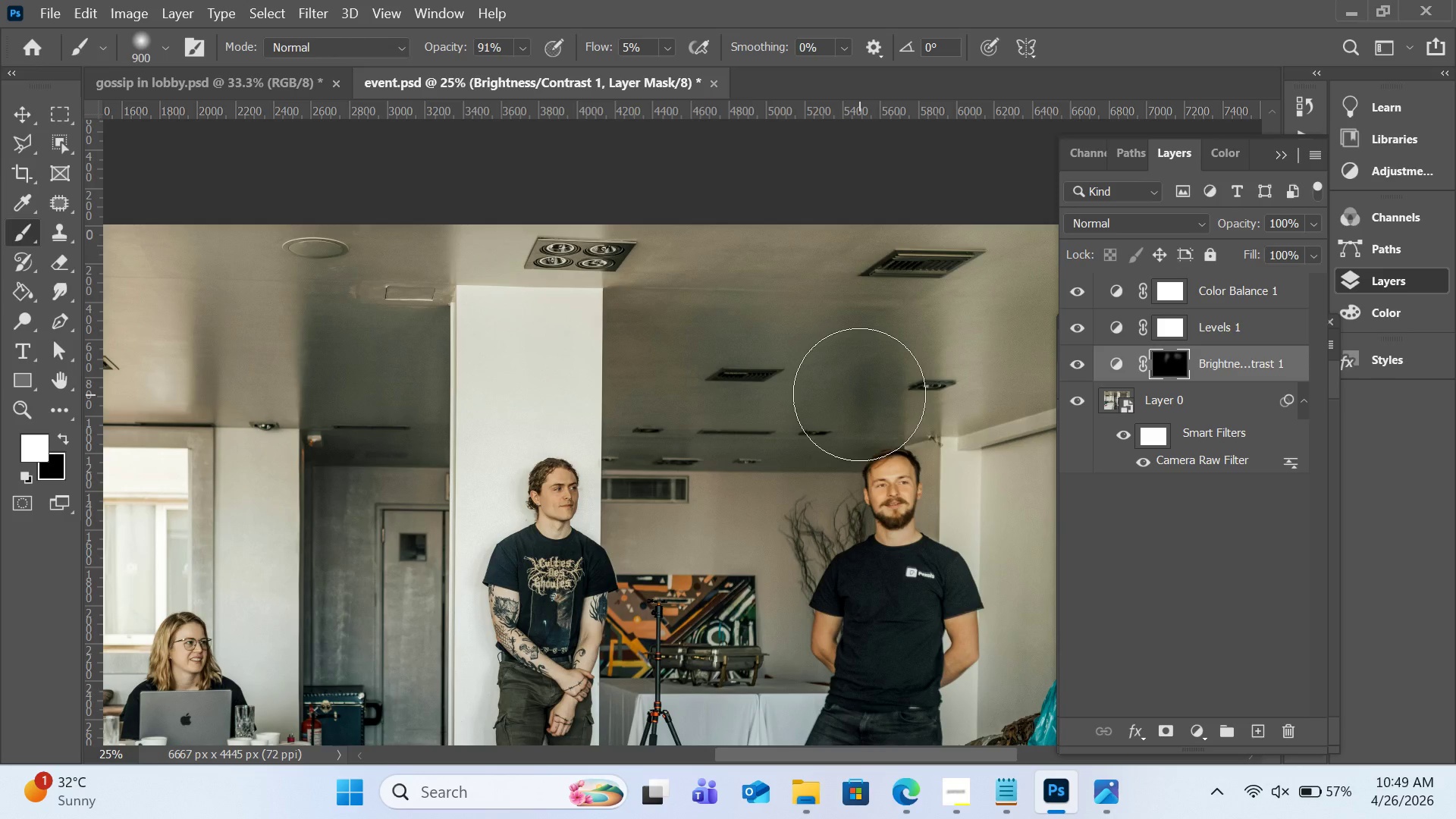 
key(BracketLeft)
 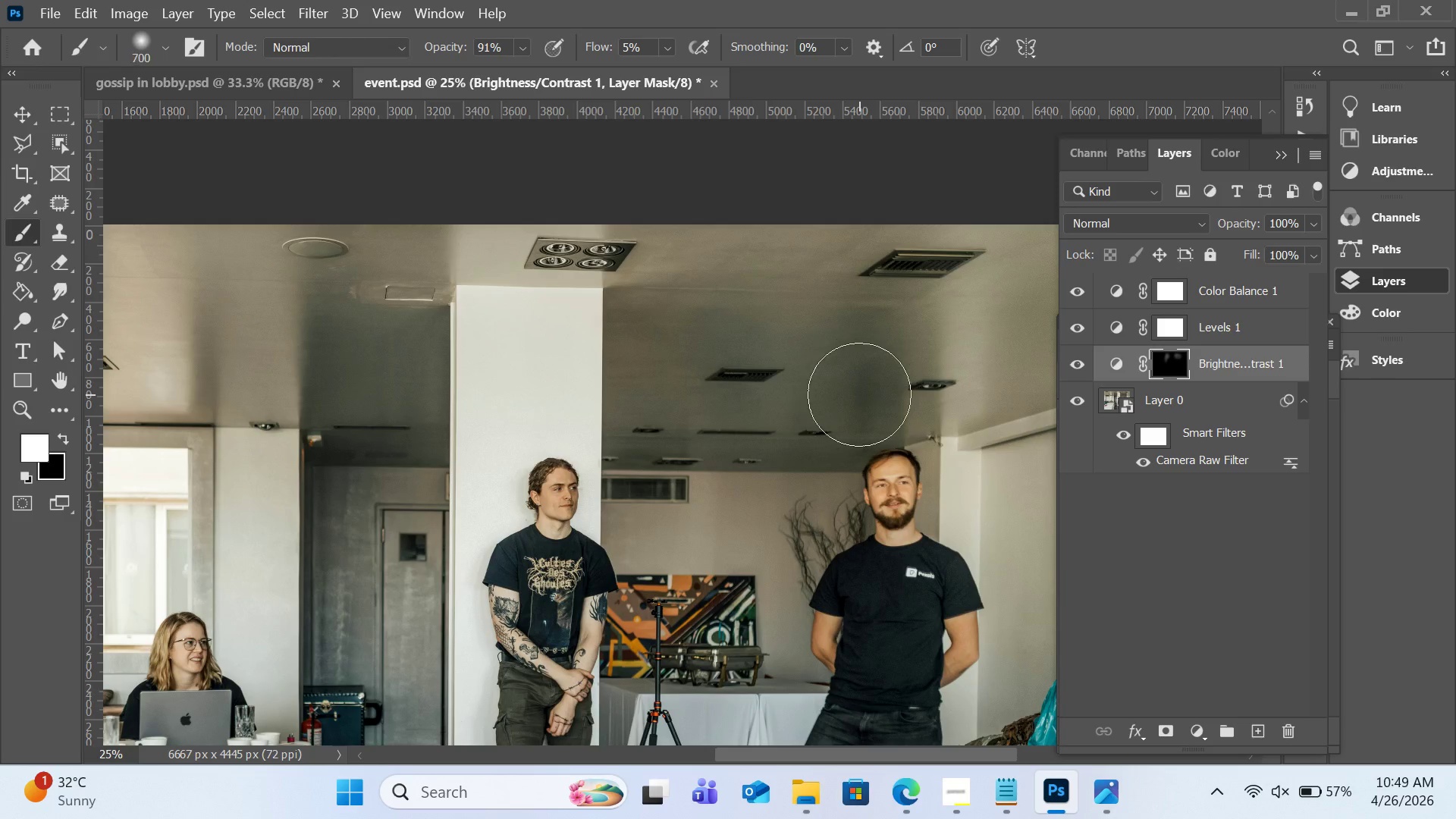 
key(BracketLeft)
 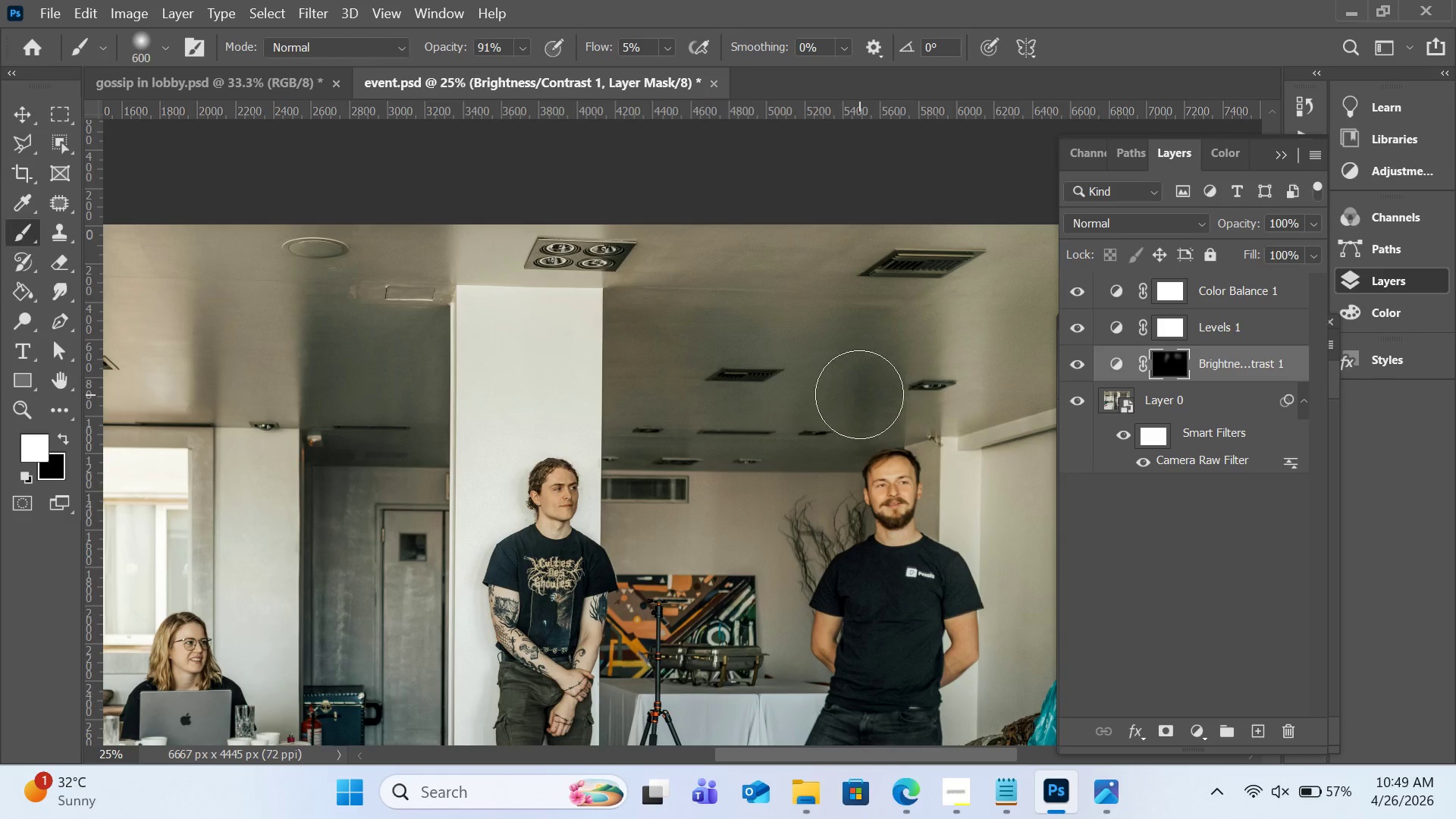 
key(BracketLeft)
 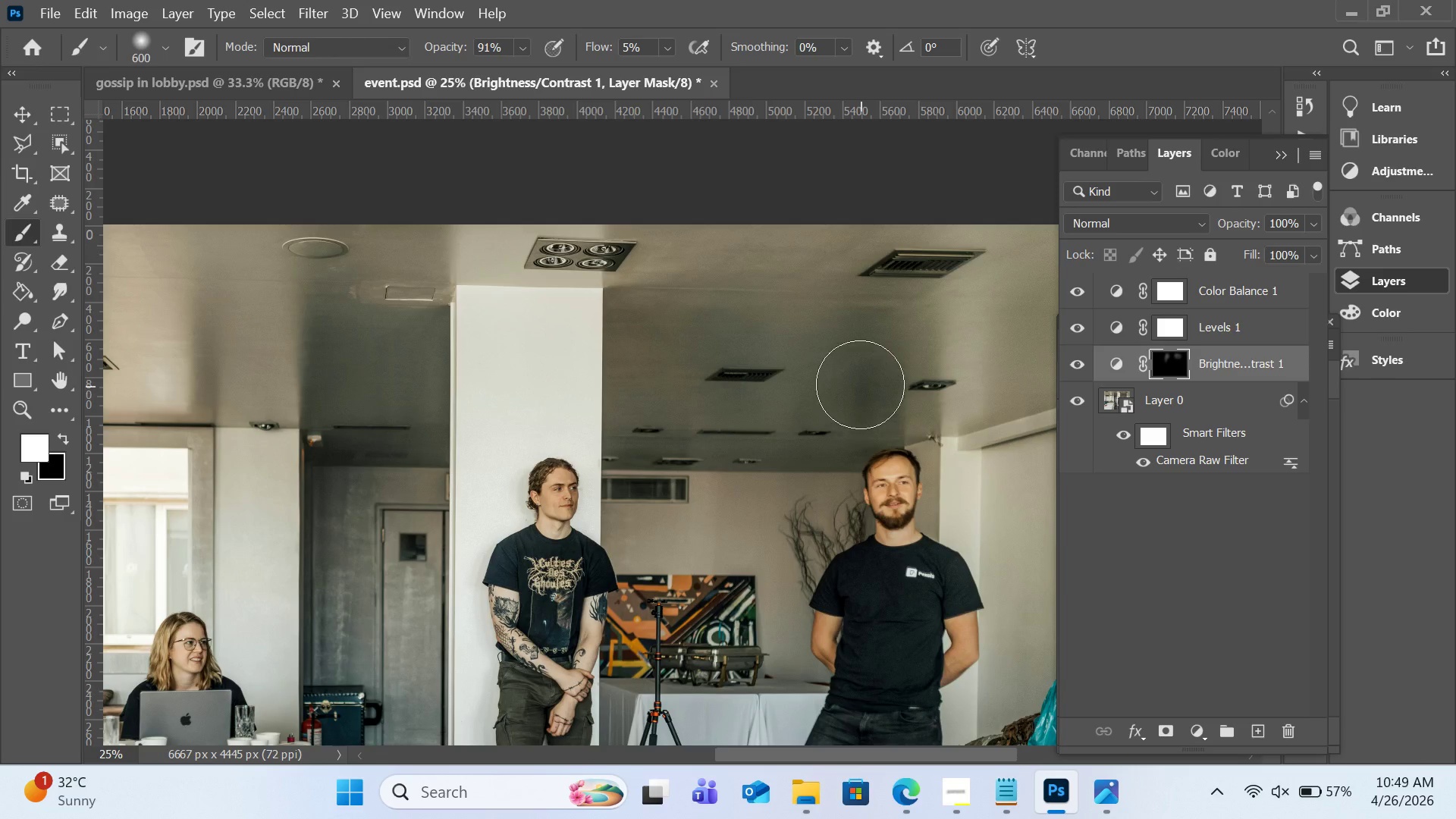 
left_click_drag(start_coordinate=[860, 384], to_coordinate=[814, 426])
 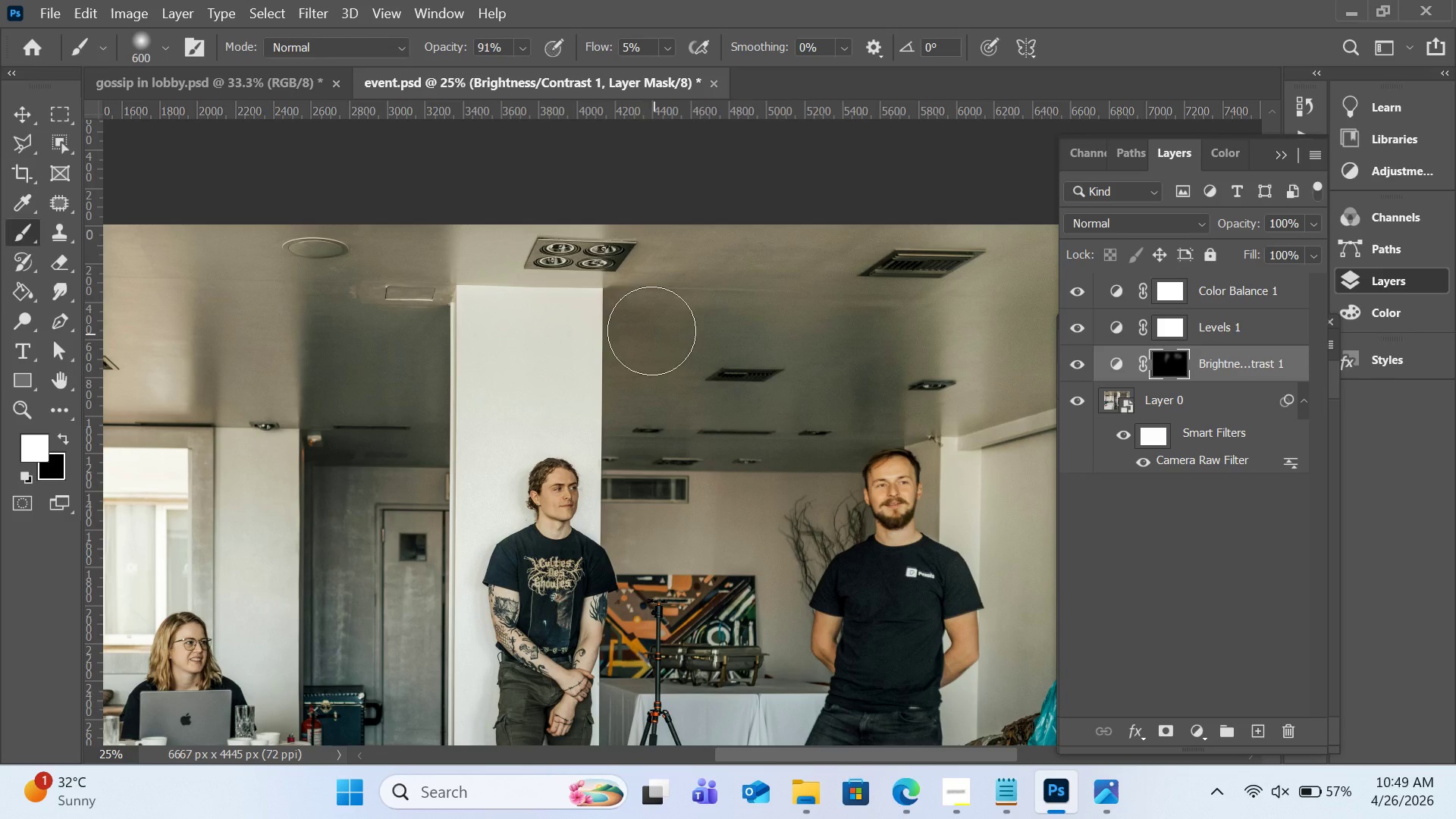 
left_click_drag(start_coordinate=[635, 325], to_coordinate=[640, 388])
 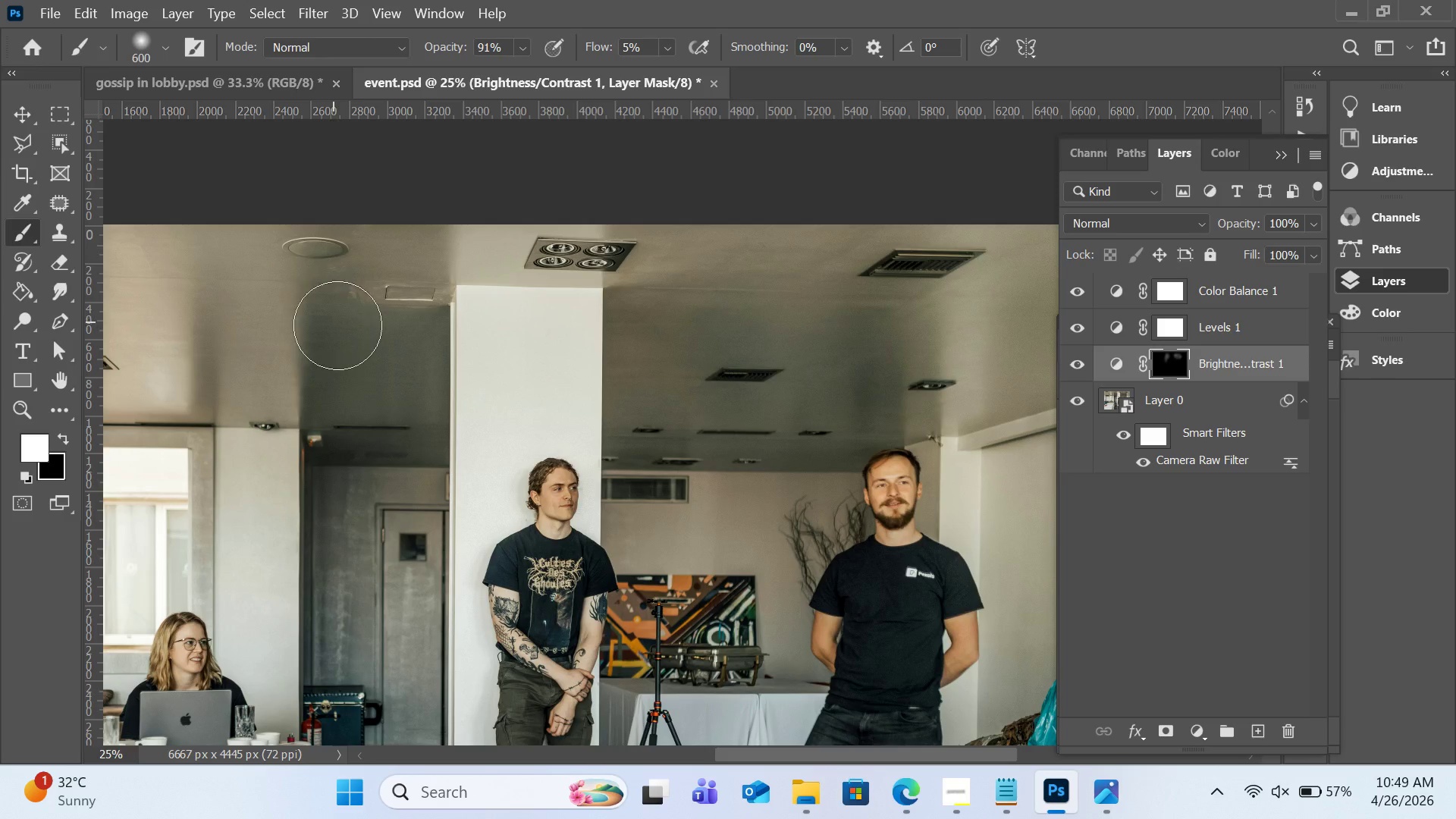 
left_click_drag(start_coordinate=[388, 352], to_coordinate=[302, 447])
 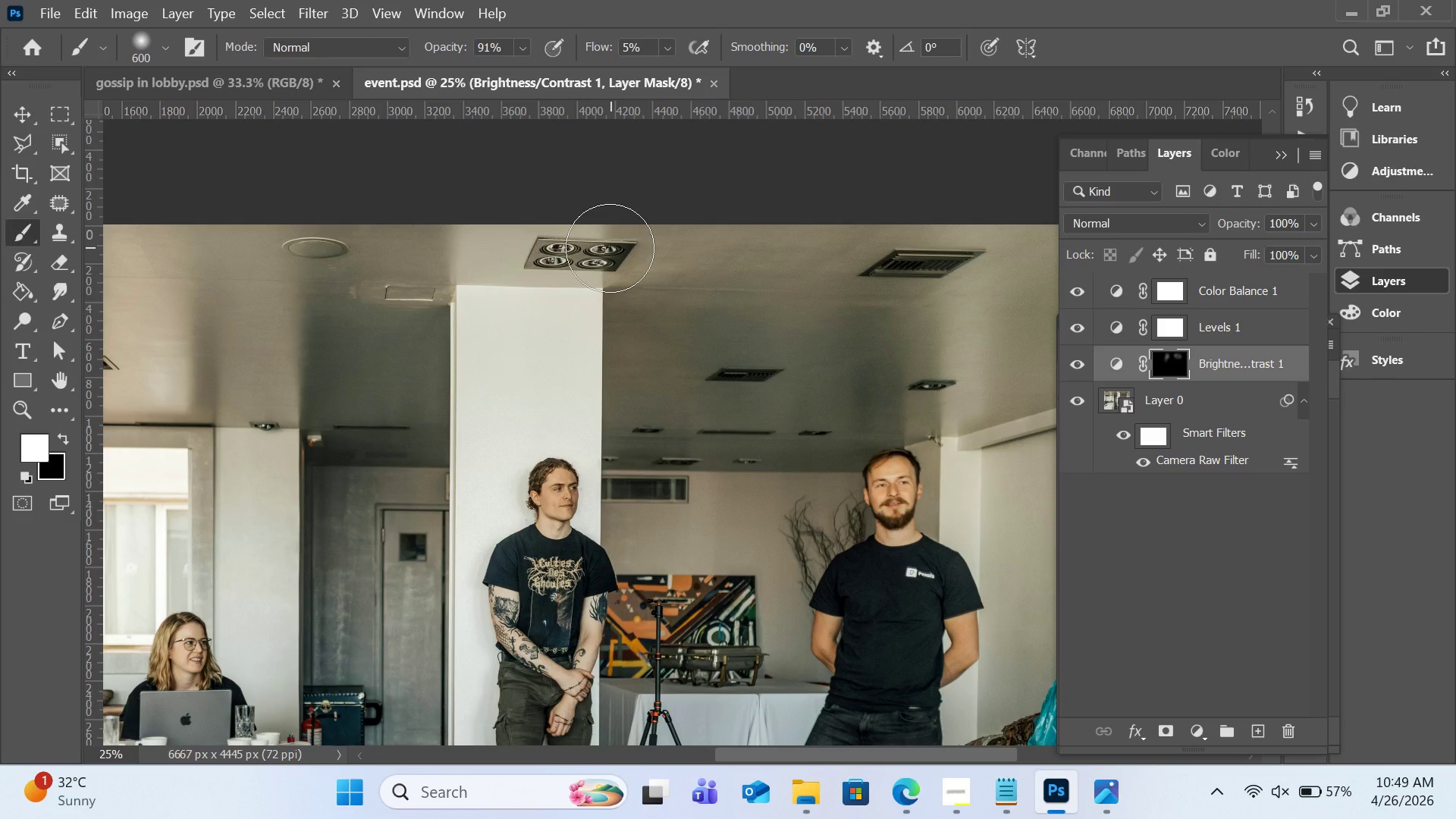 
scroll: coordinate [610, 248], scroll_direction: down, amount: 3.0
 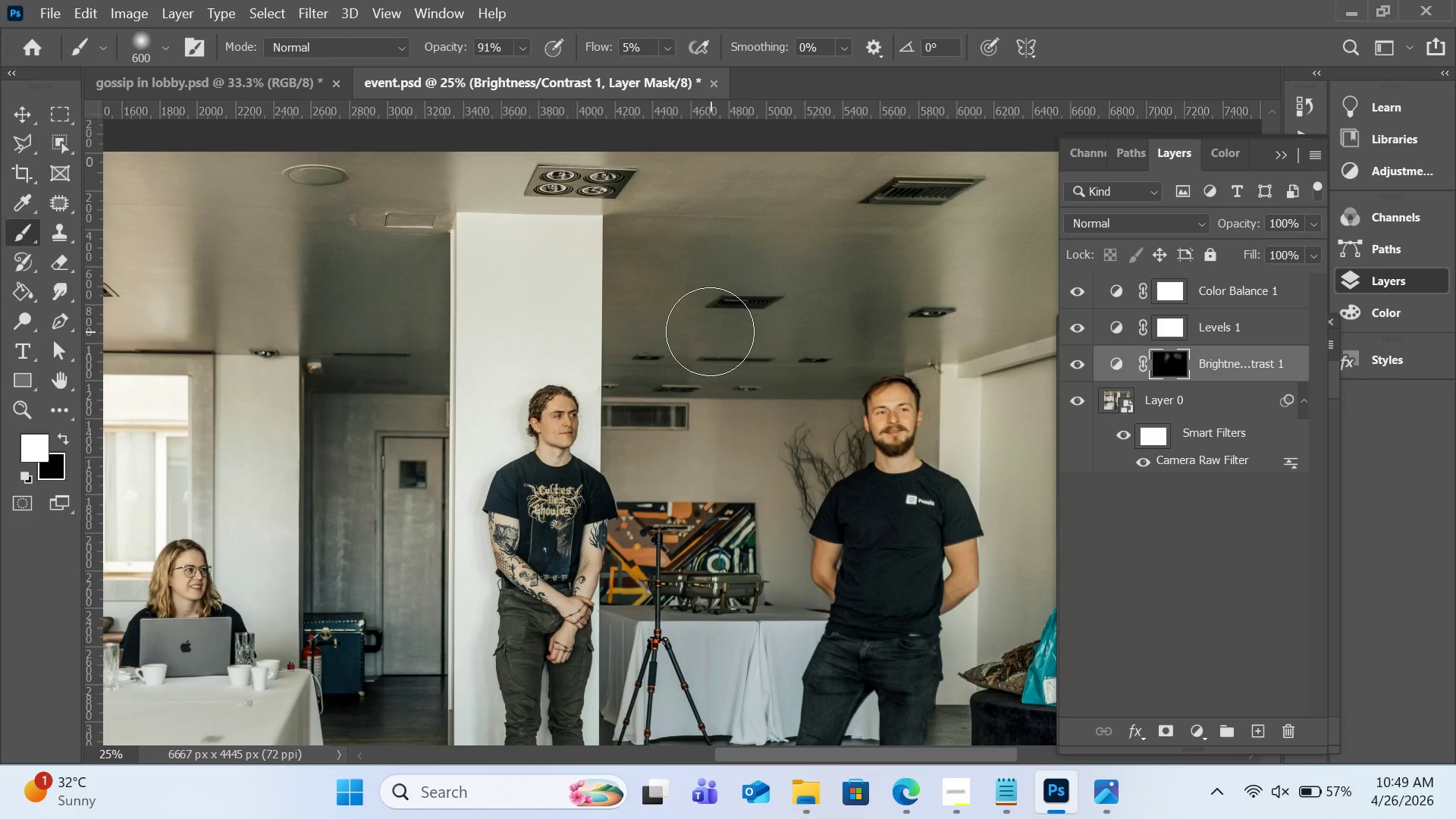 
key(Control+Minus)
 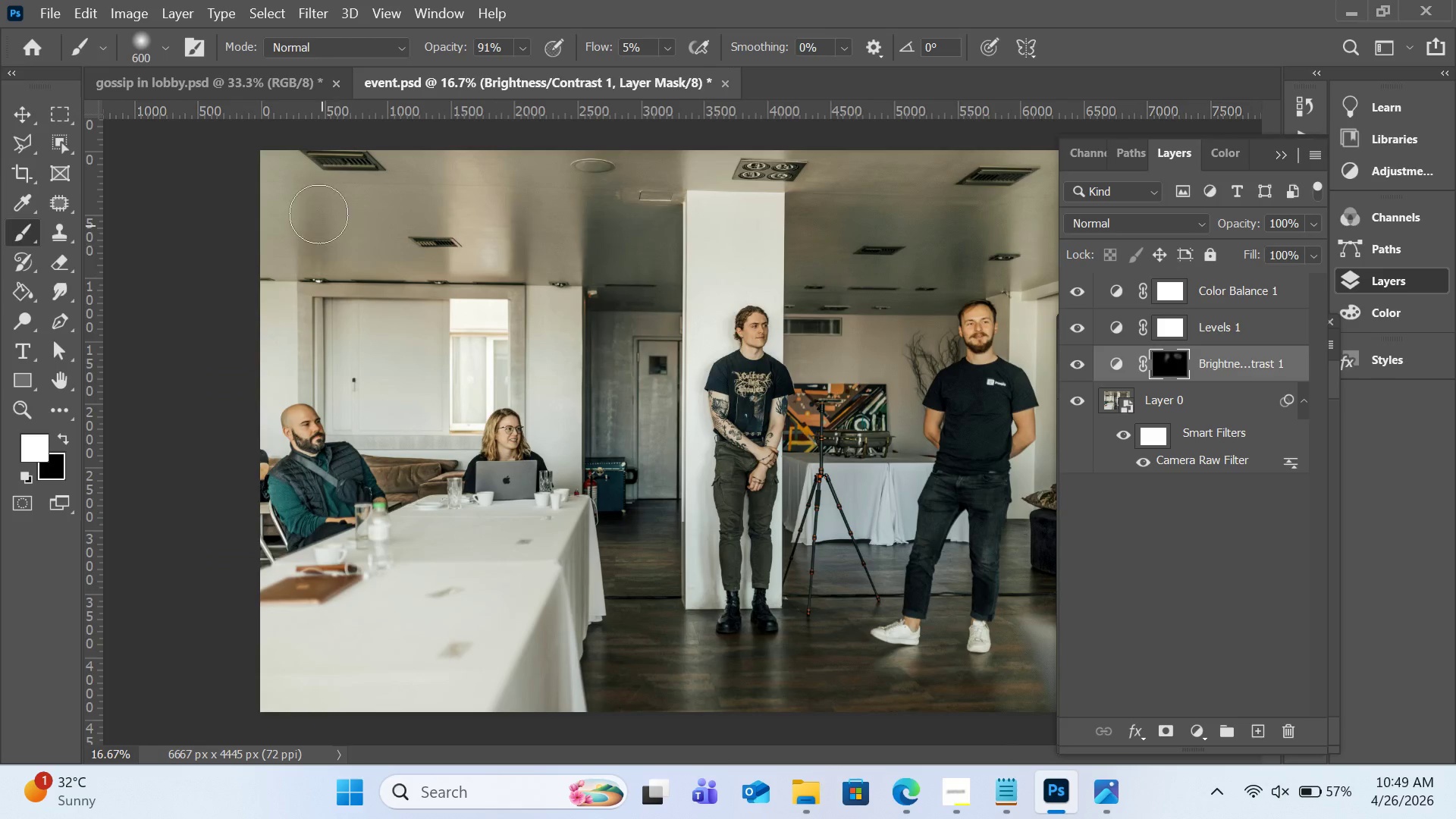 
left_click_drag(start_coordinate=[318, 212], to_coordinate=[313, 274])
 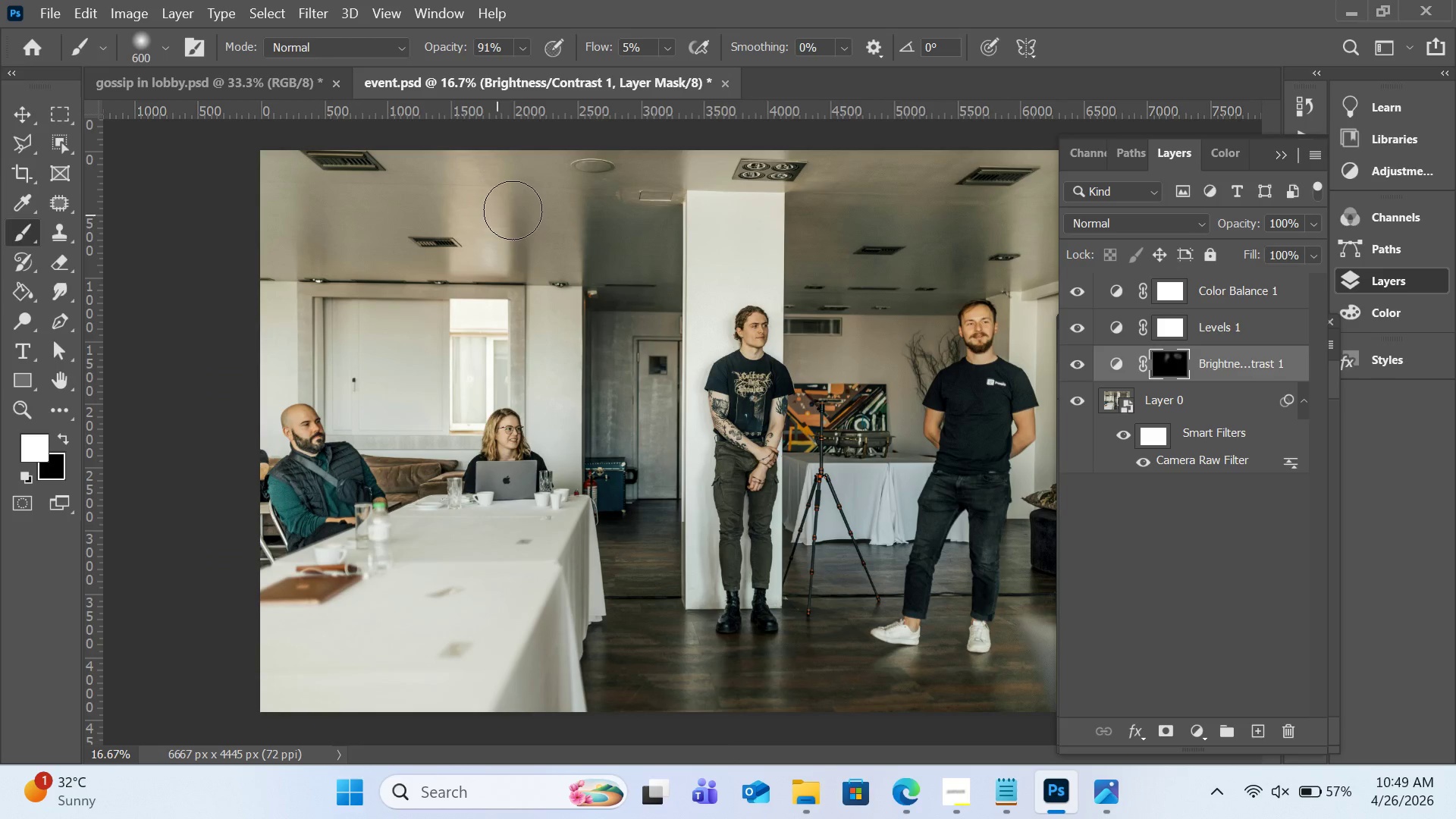 
left_click_drag(start_coordinate=[526, 205], to_coordinate=[531, 273])
 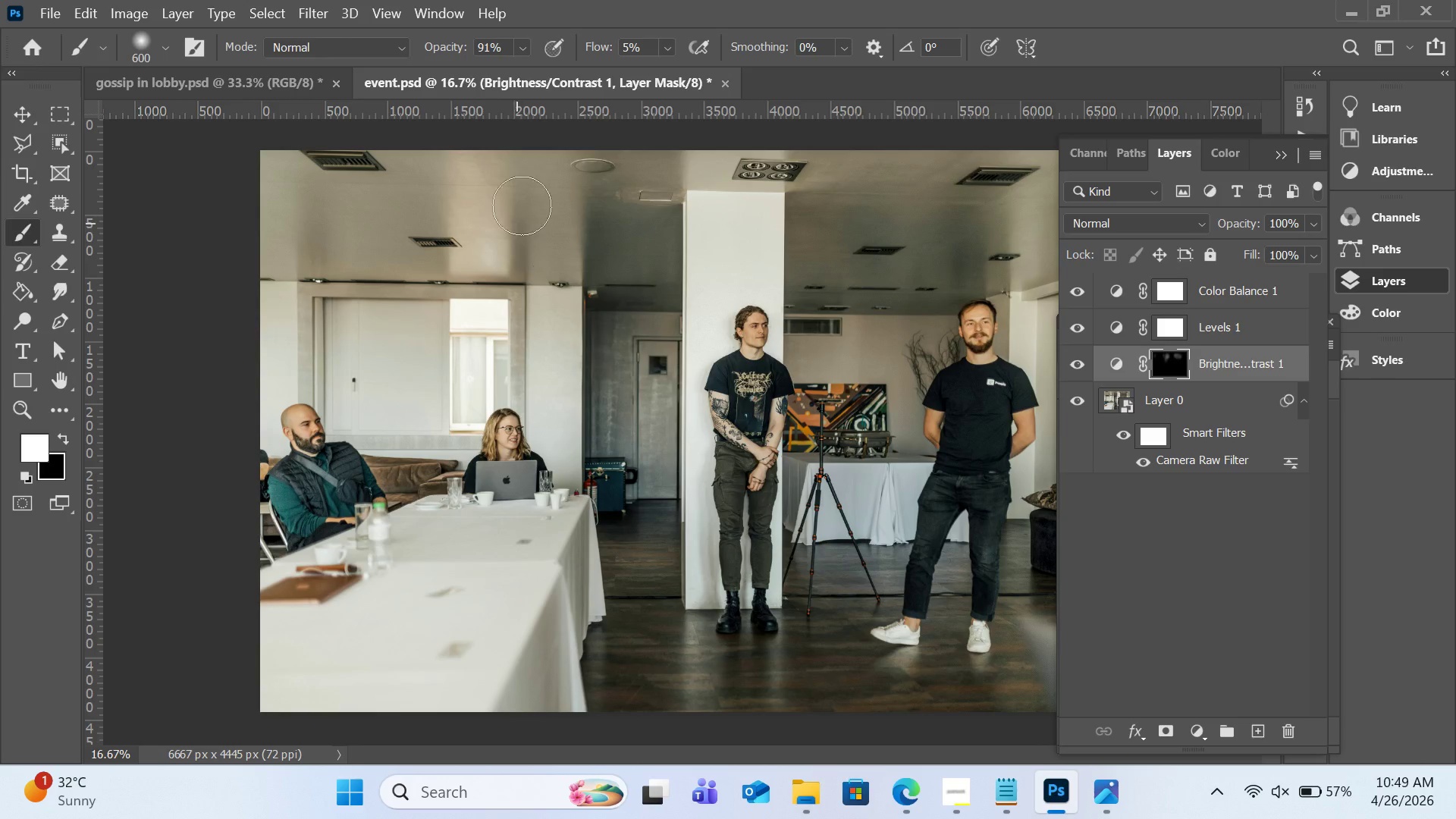 
left_click_drag(start_coordinate=[514, 209], to_coordinate=[515, 226])
 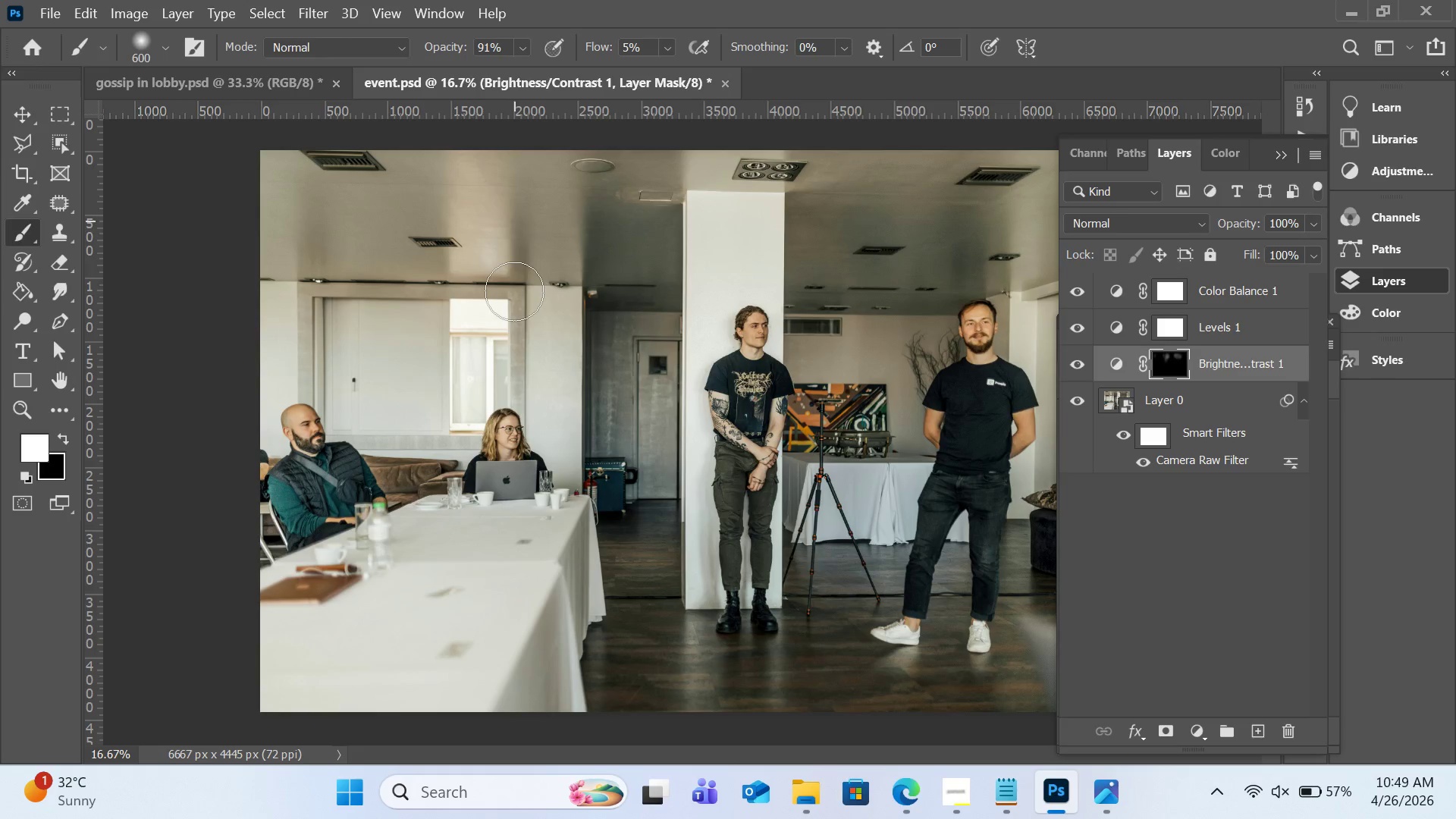 
left_click_drag(start_coordinate=[515, 231], to_coordinate=[515, 248])
 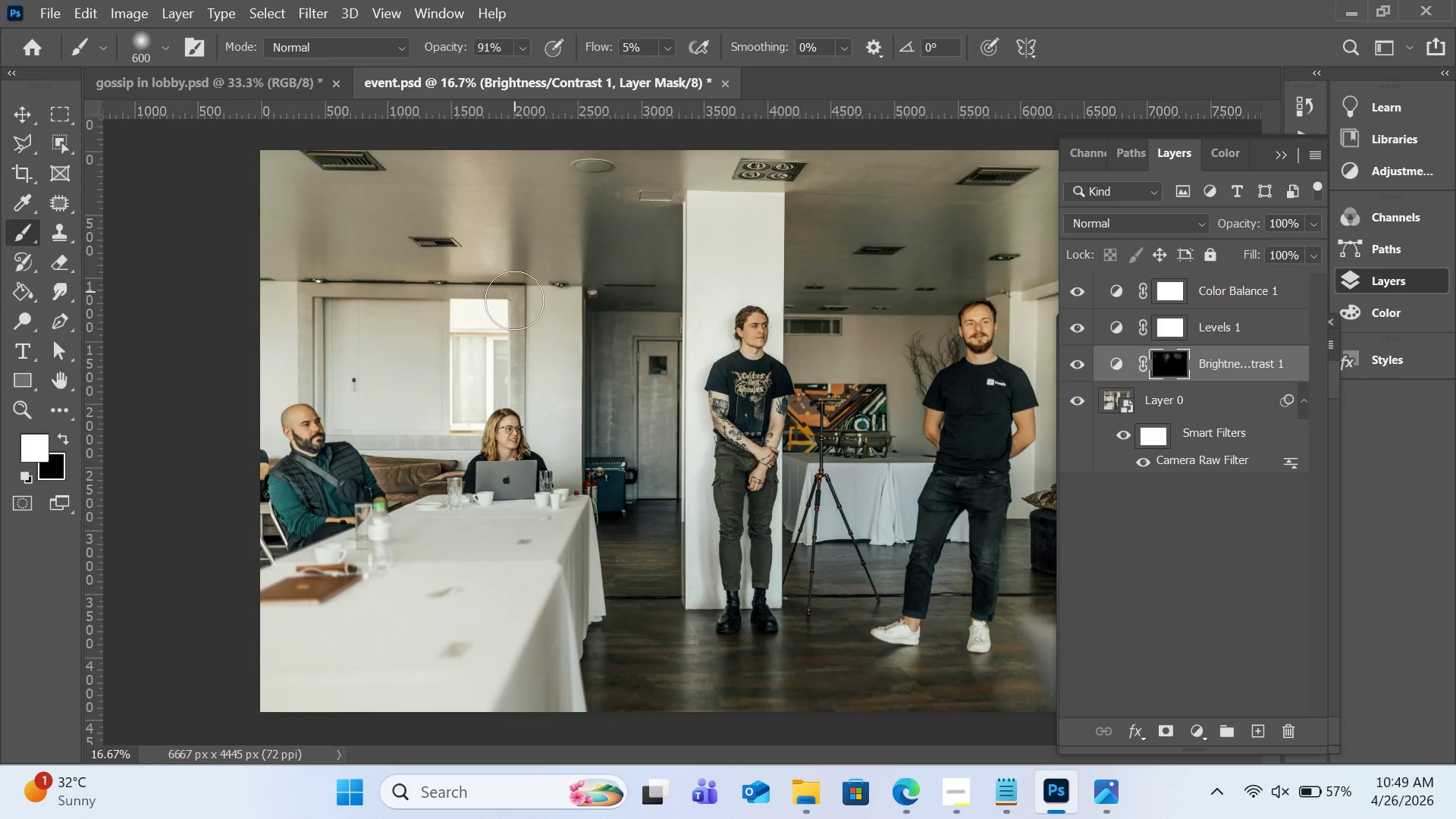 
left_click_drag(start_coordinate=[515, 267], to_coordinate=[514, 292])
 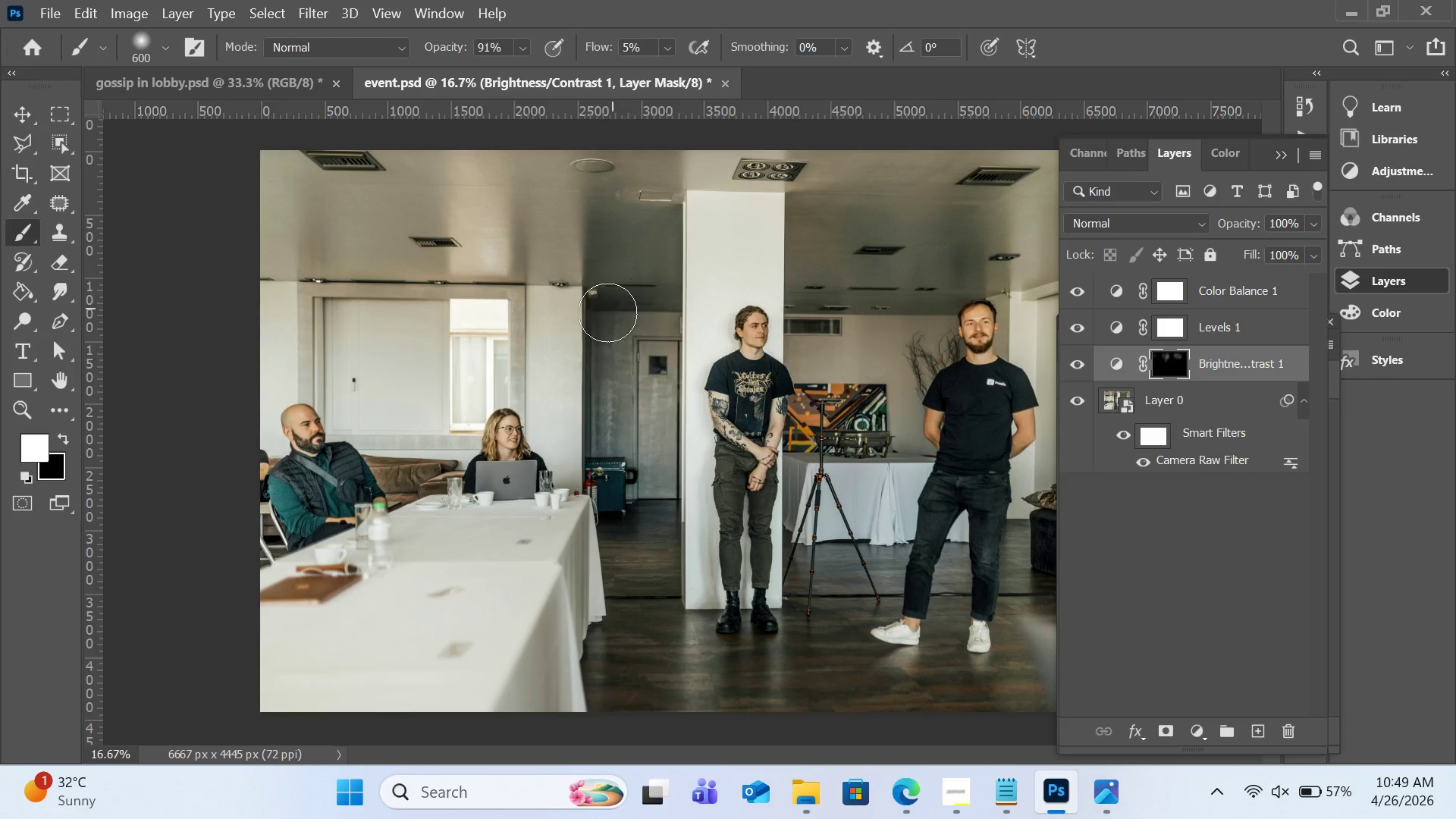 
left_click_drag(start_coordinate=[607, 315], to_coordinate=[598, 435])
 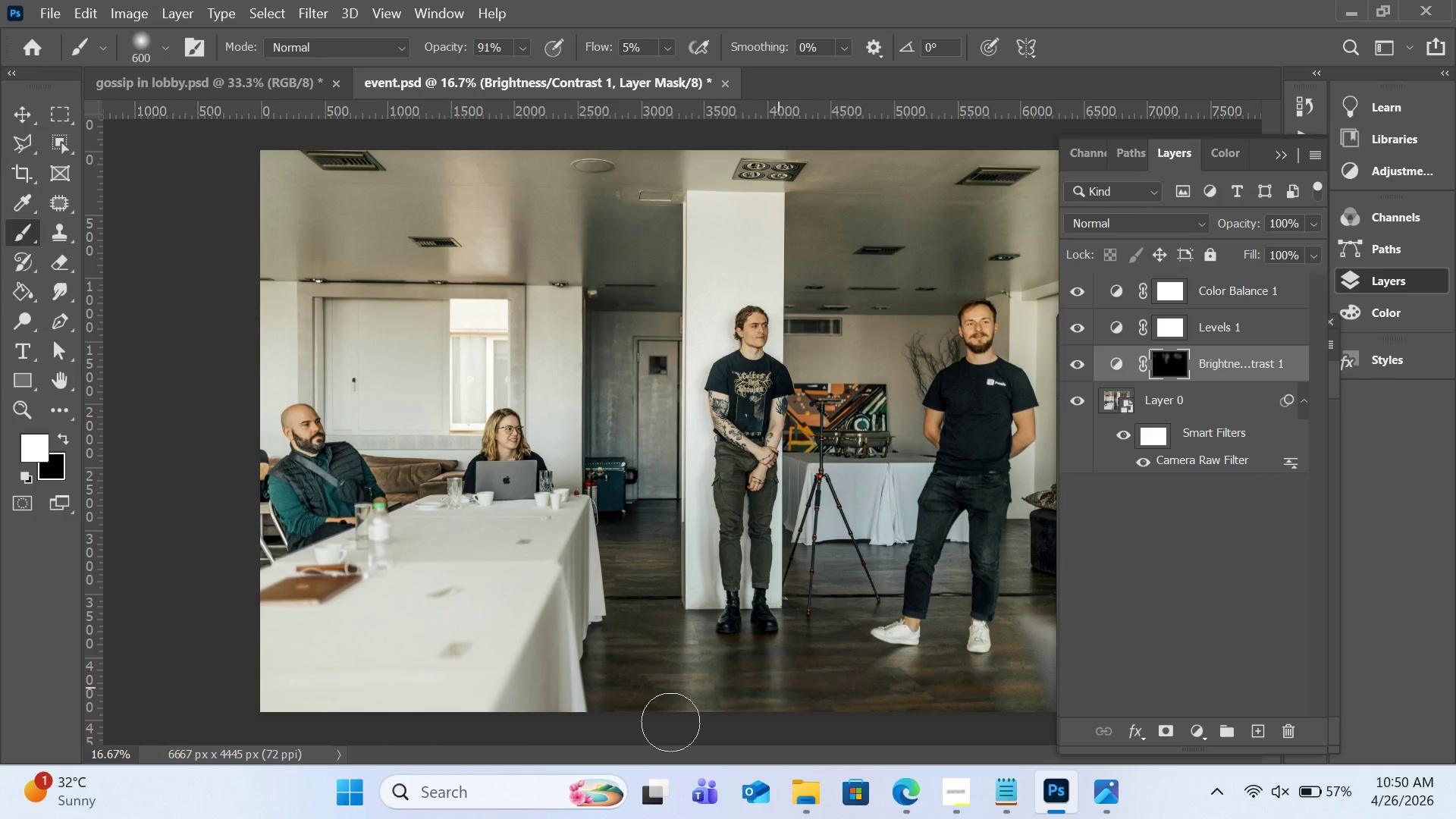 
left_click_drag(start_coordinate=[605, 626], to_coordinate=[599, 761])
 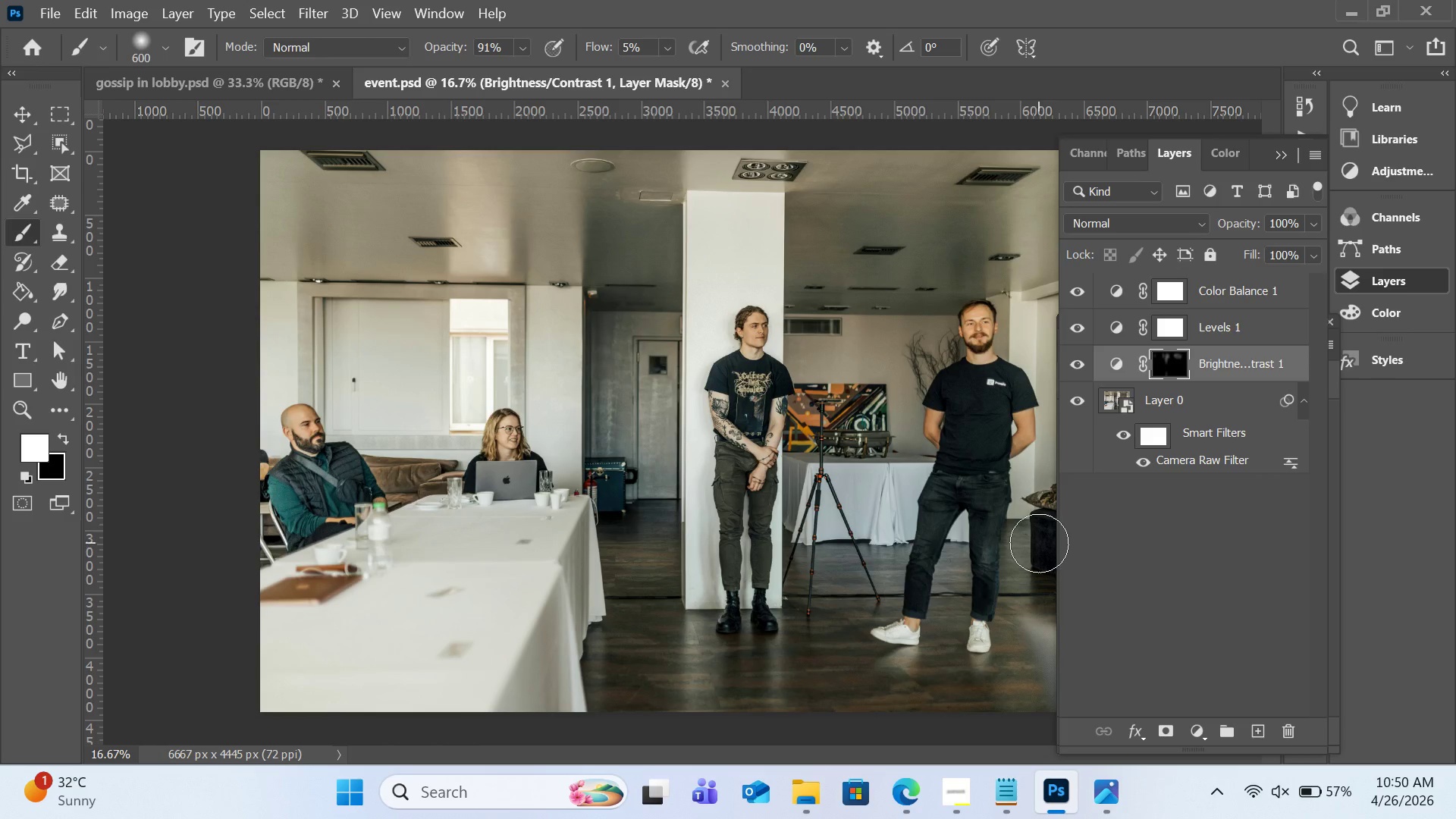 
left_click_drag(start_coordinate=[1039, 530], to_coordinate=[1042, 542])
 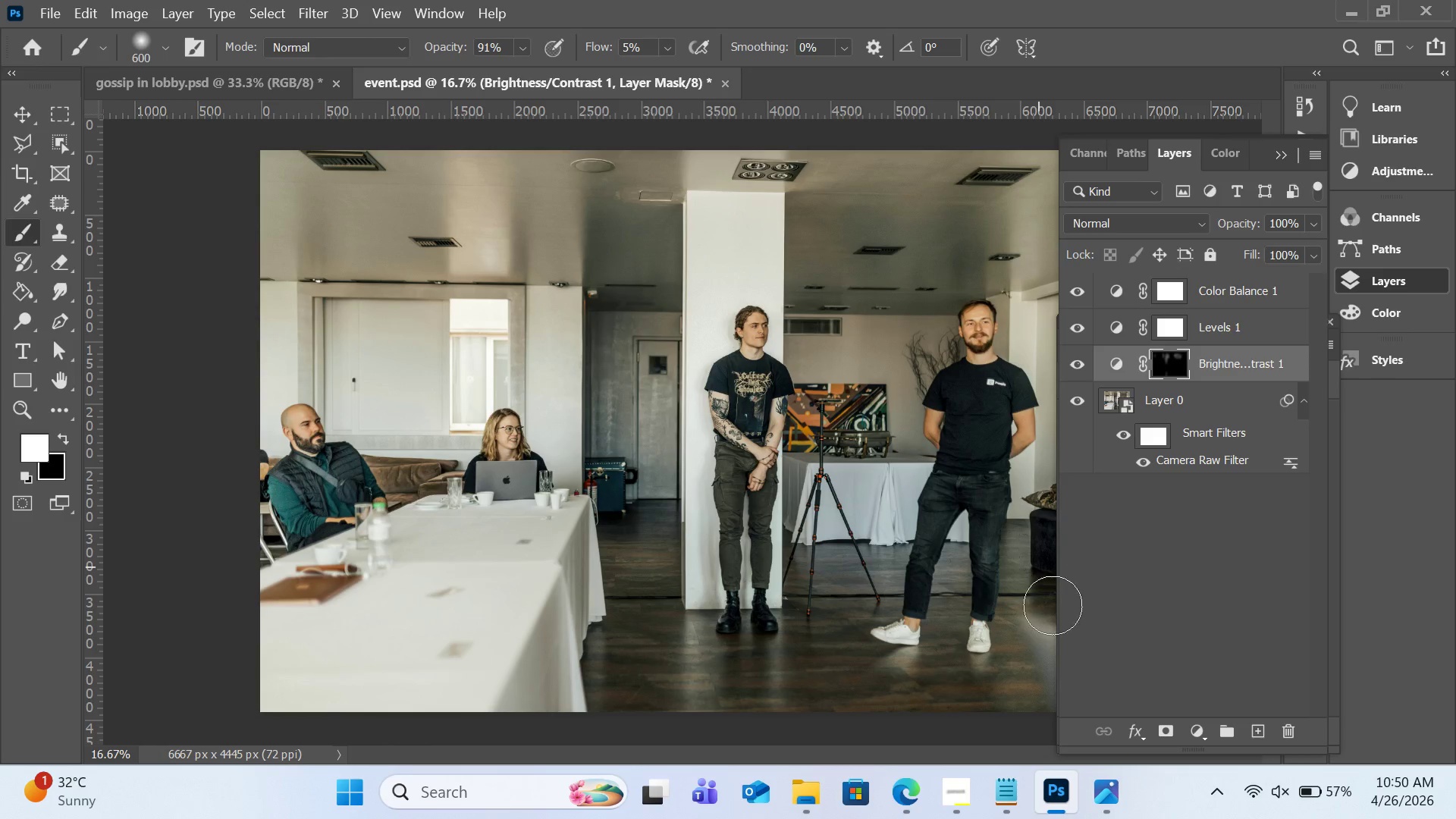 
left_click_drag(start_coordinate=[1050, 575], to_coordinate=[1053, 601])
 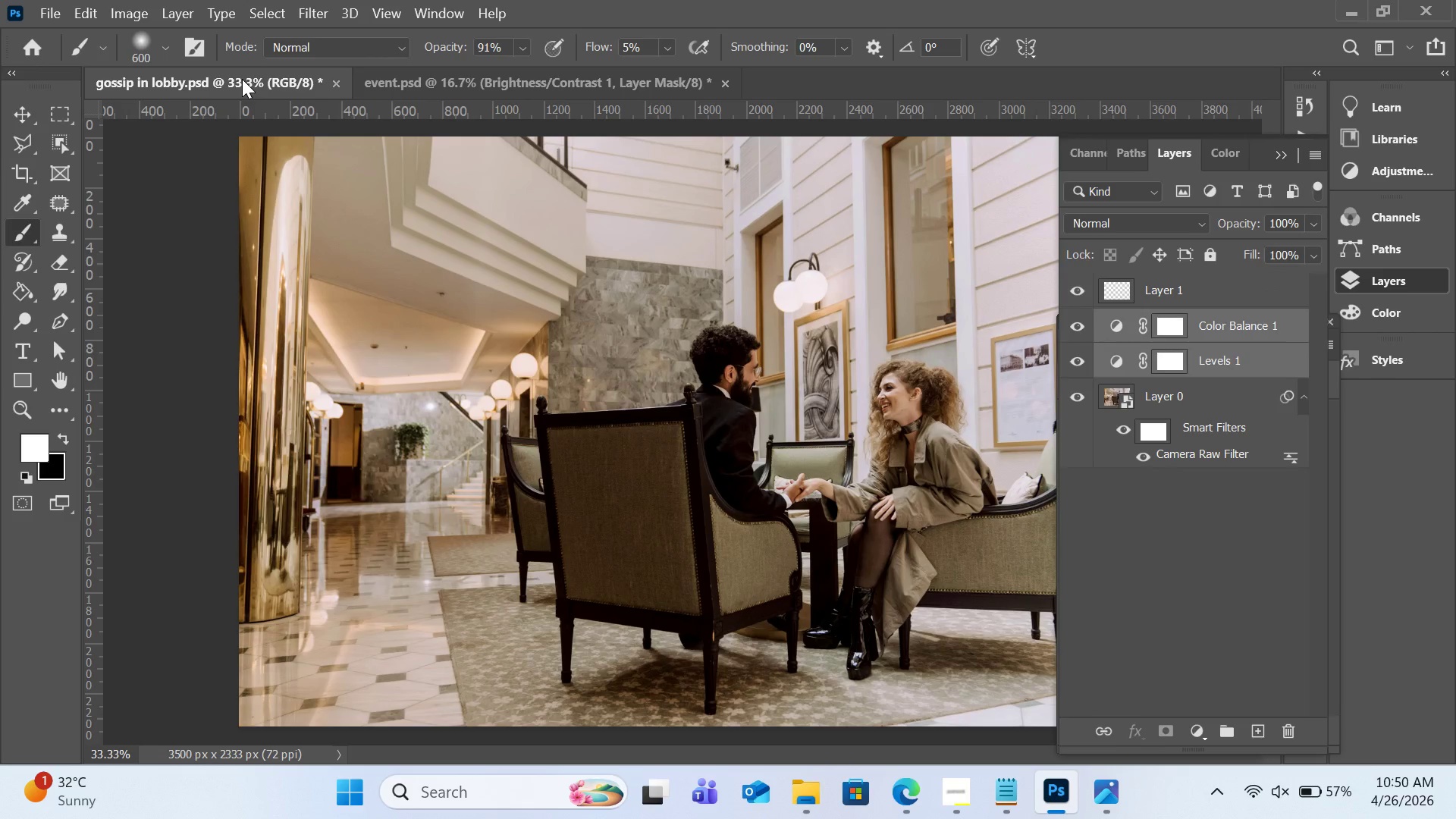 
wait(13.72)
 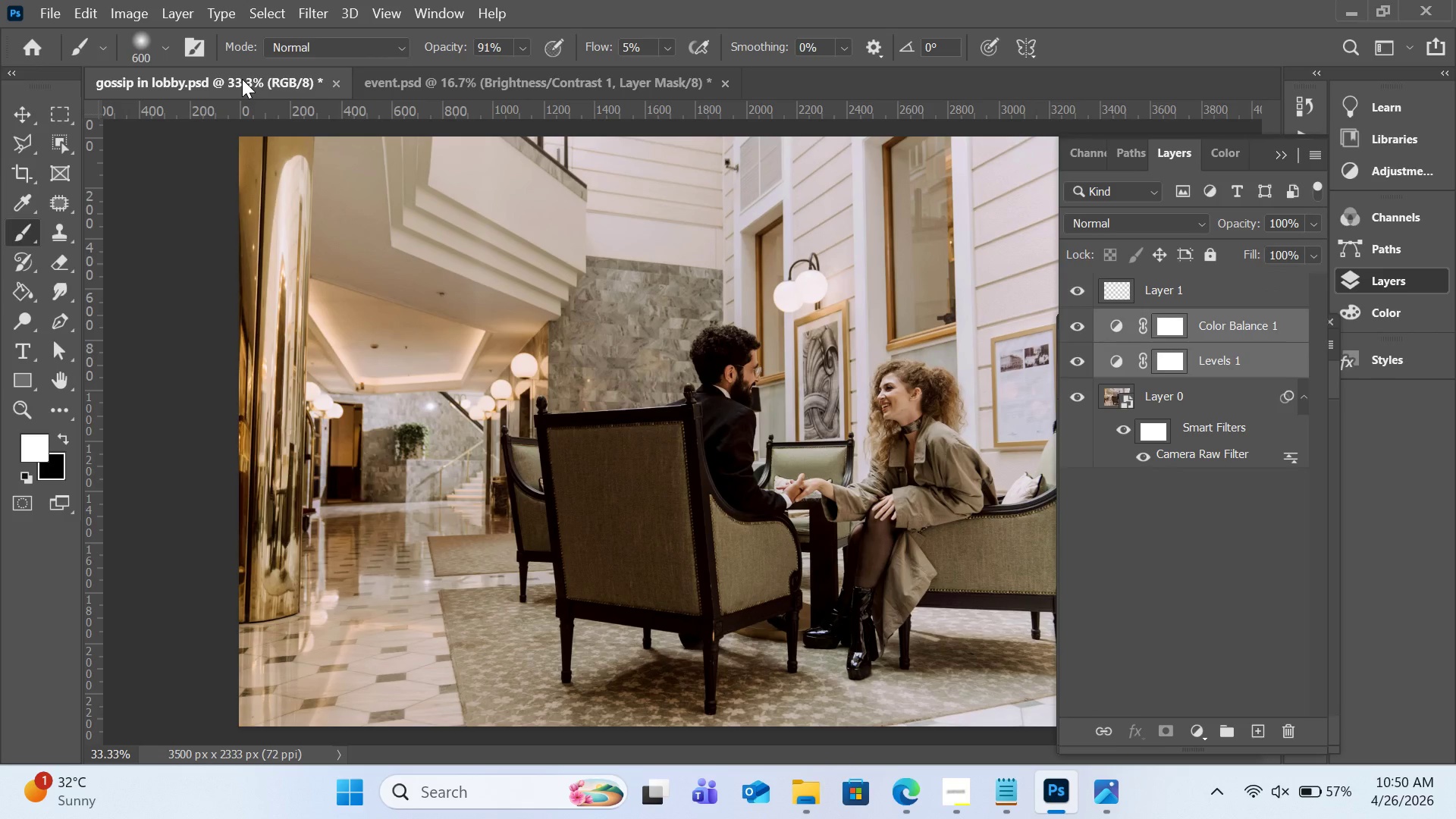 
left_click([564, 74])
 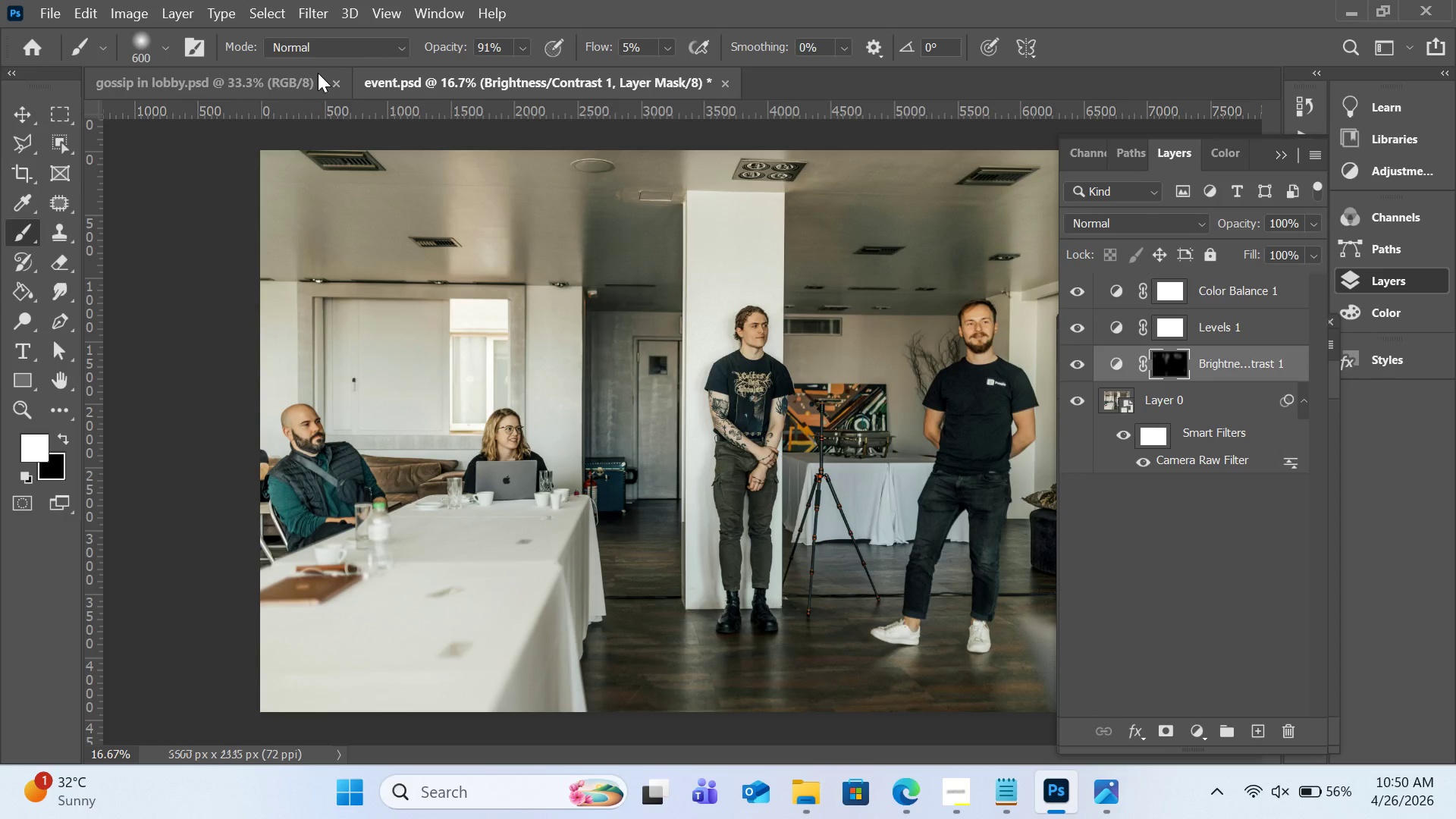 
left_click([298, 75])
 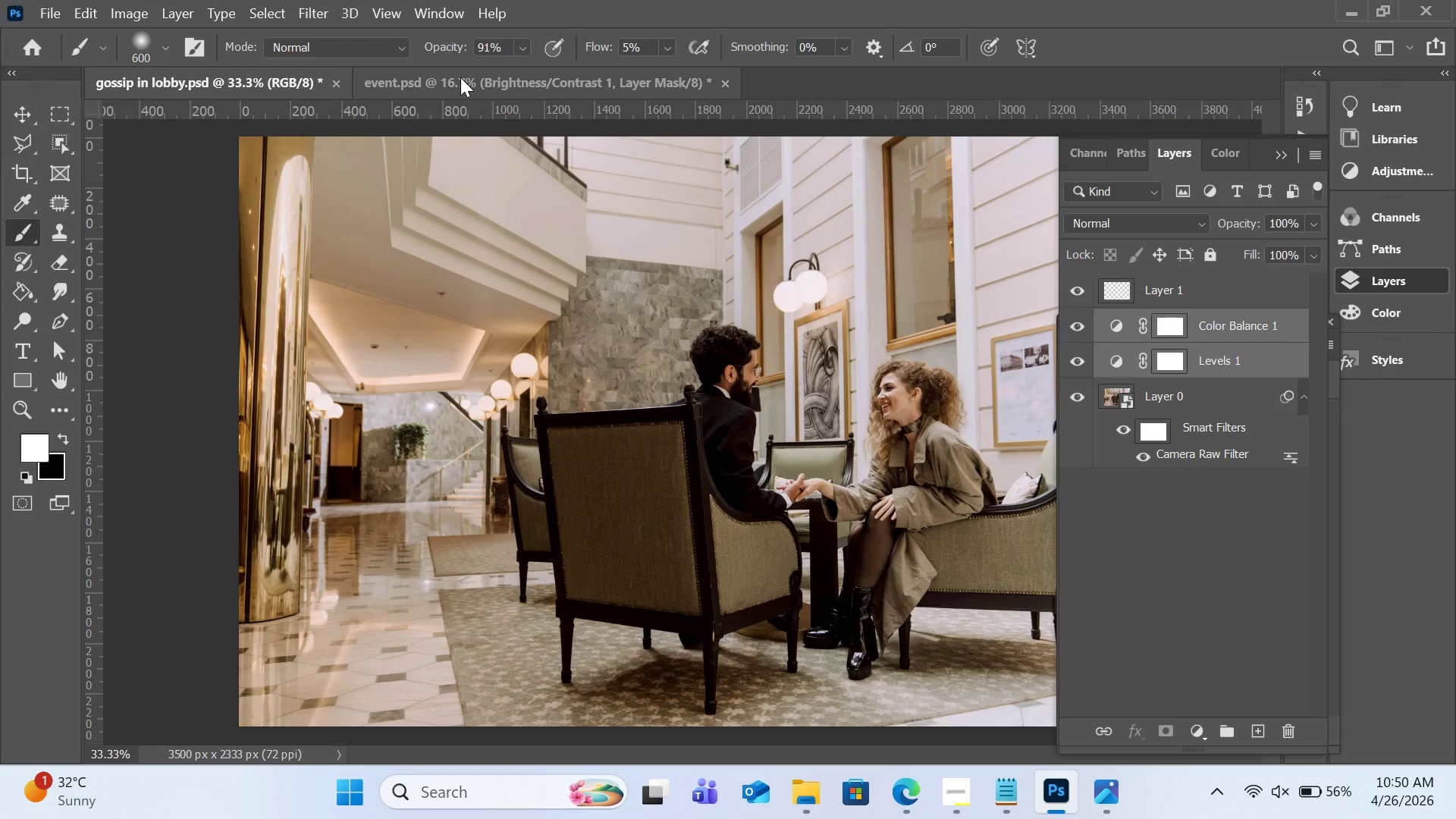 
left_click([460, 77])
 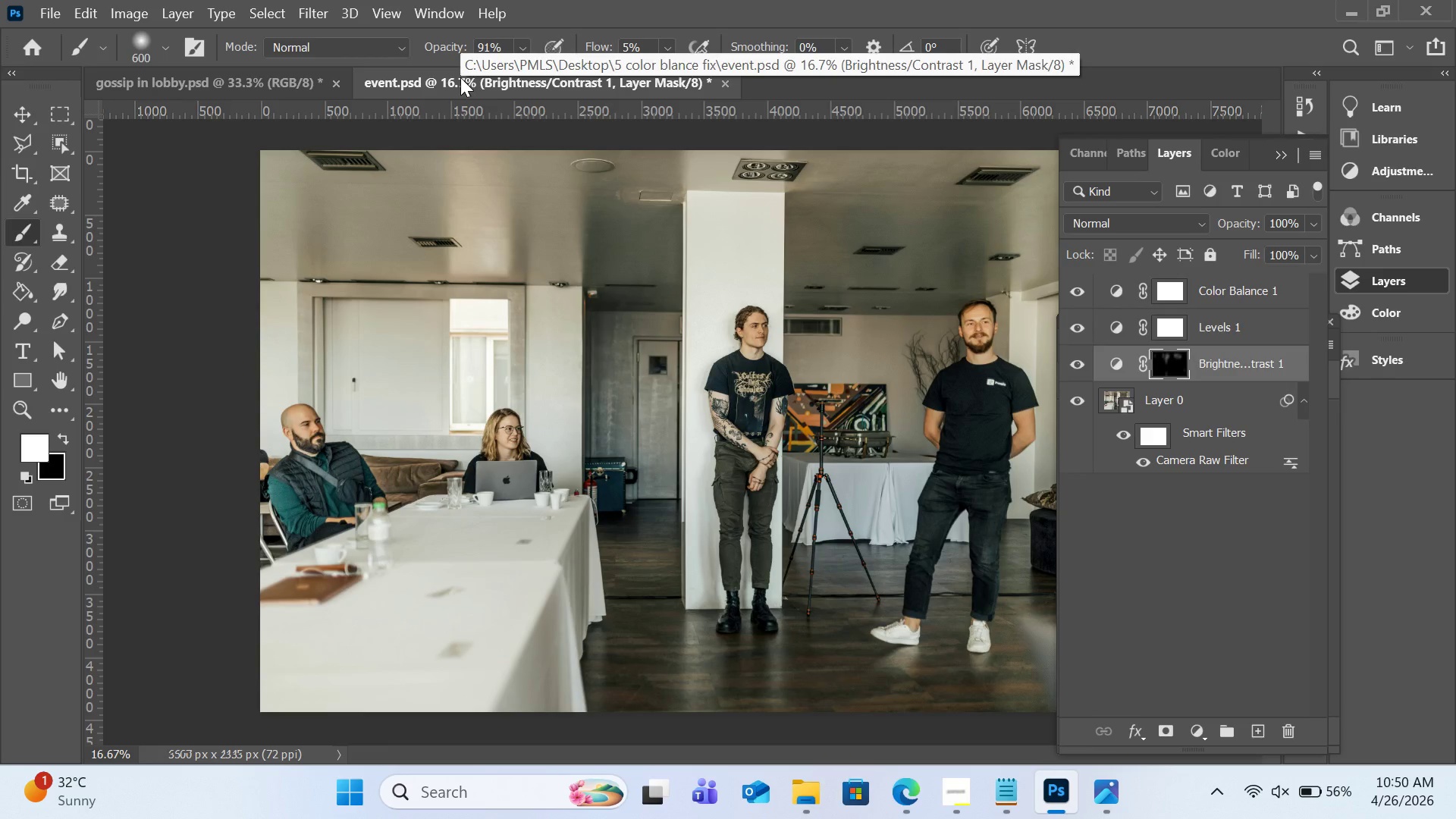 
key(Control+S)
 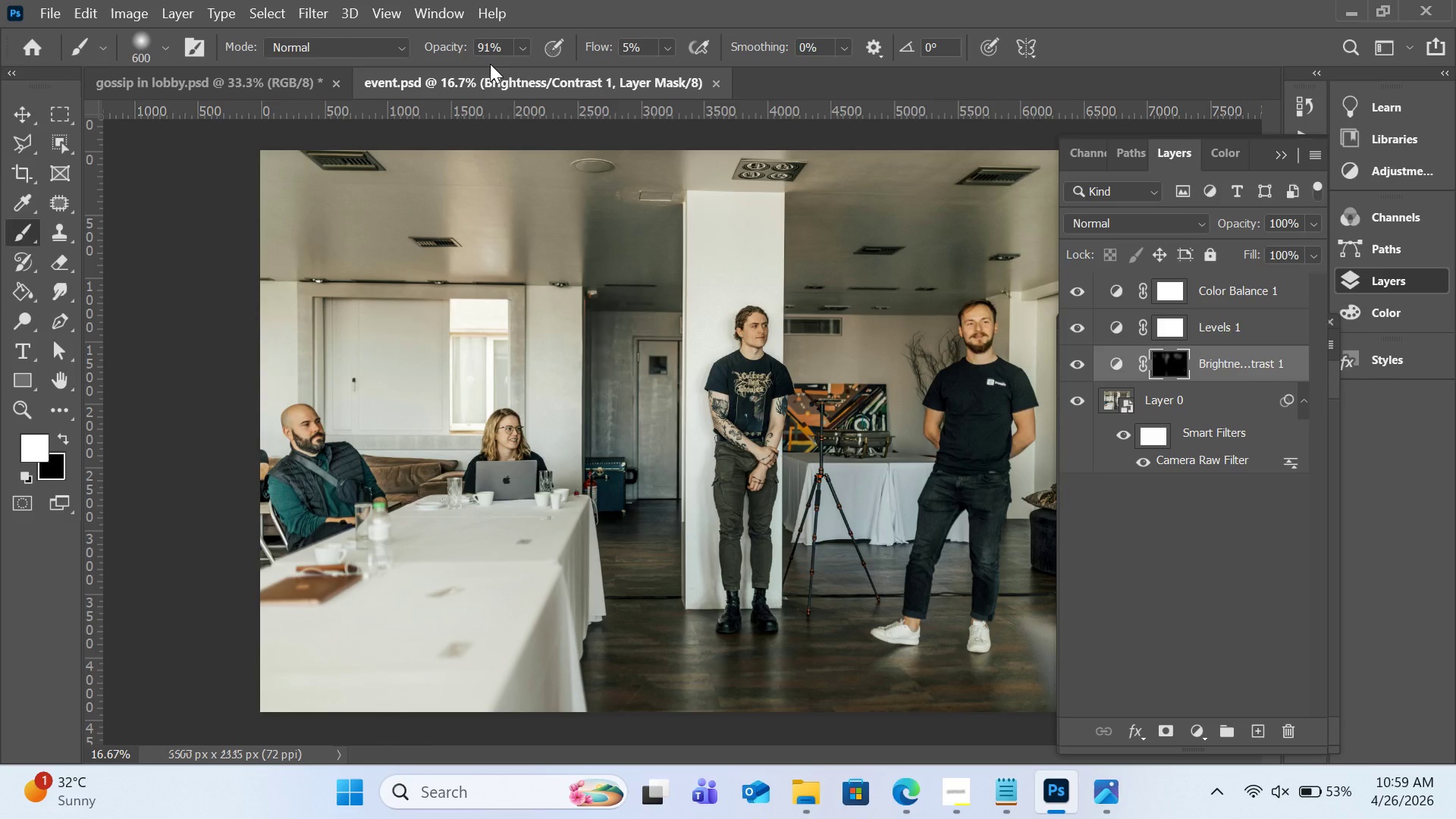 
wait(523.11)
 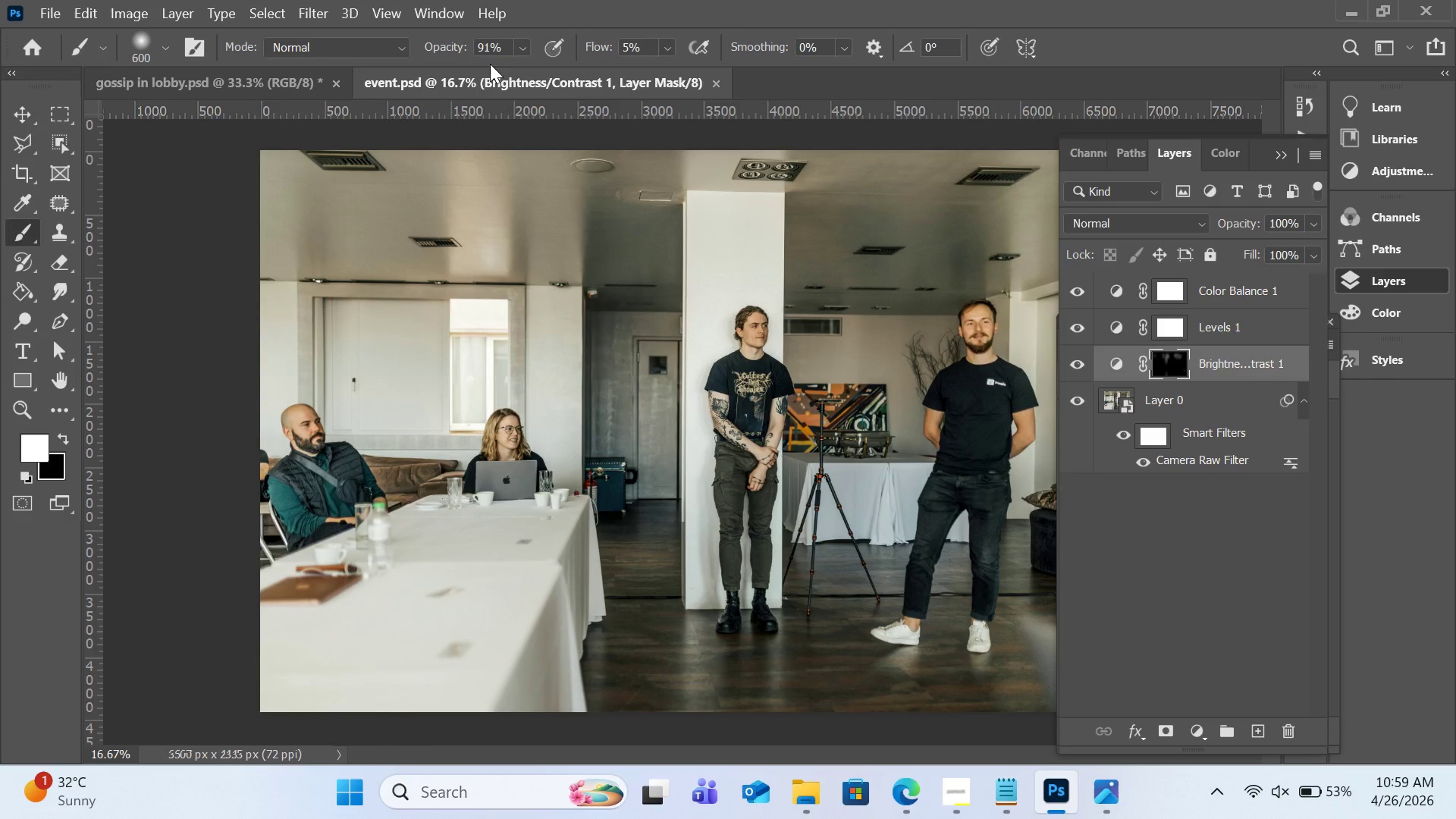 
left_click([50, 17])
 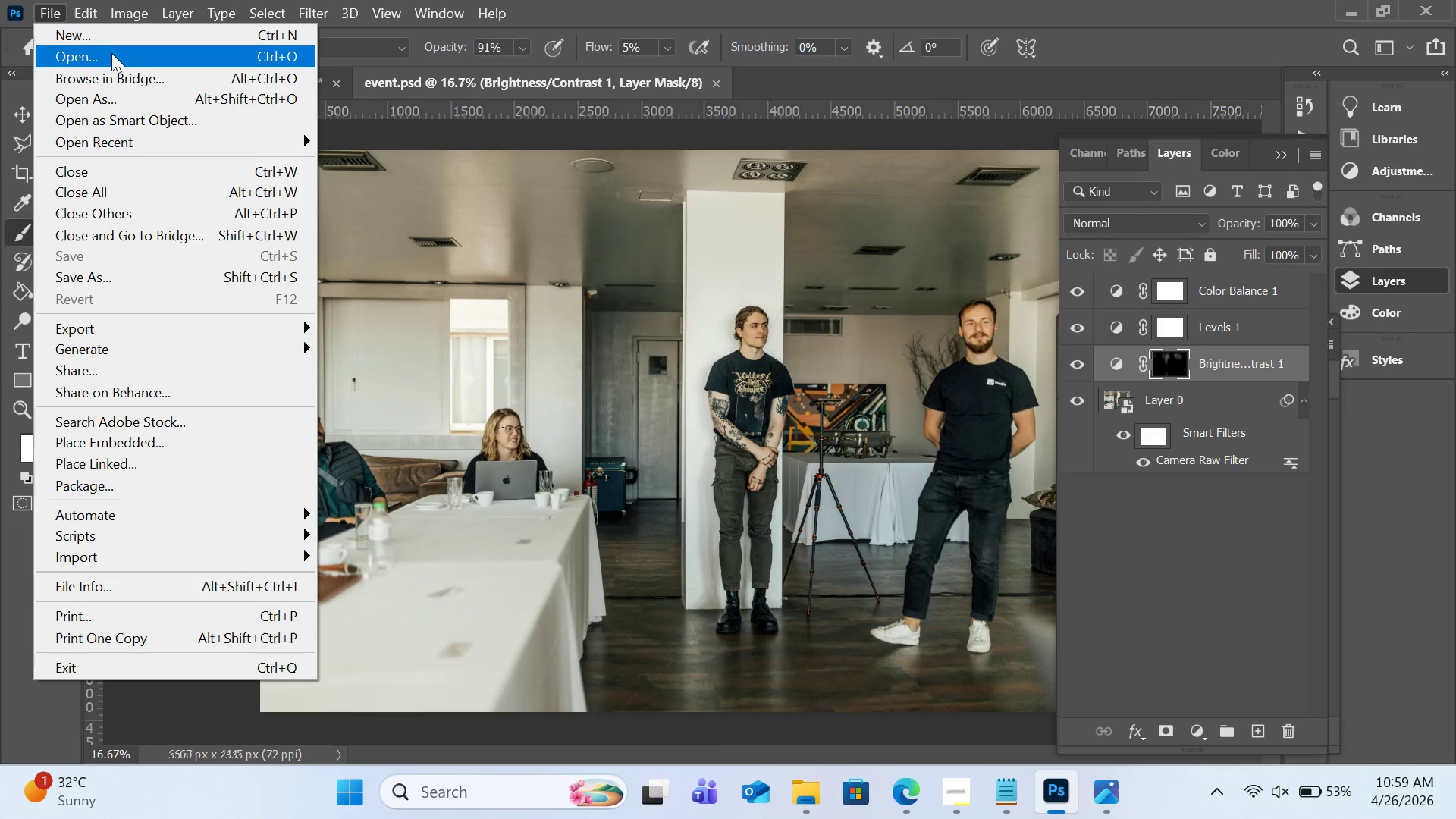 
left_click([111, 55])
 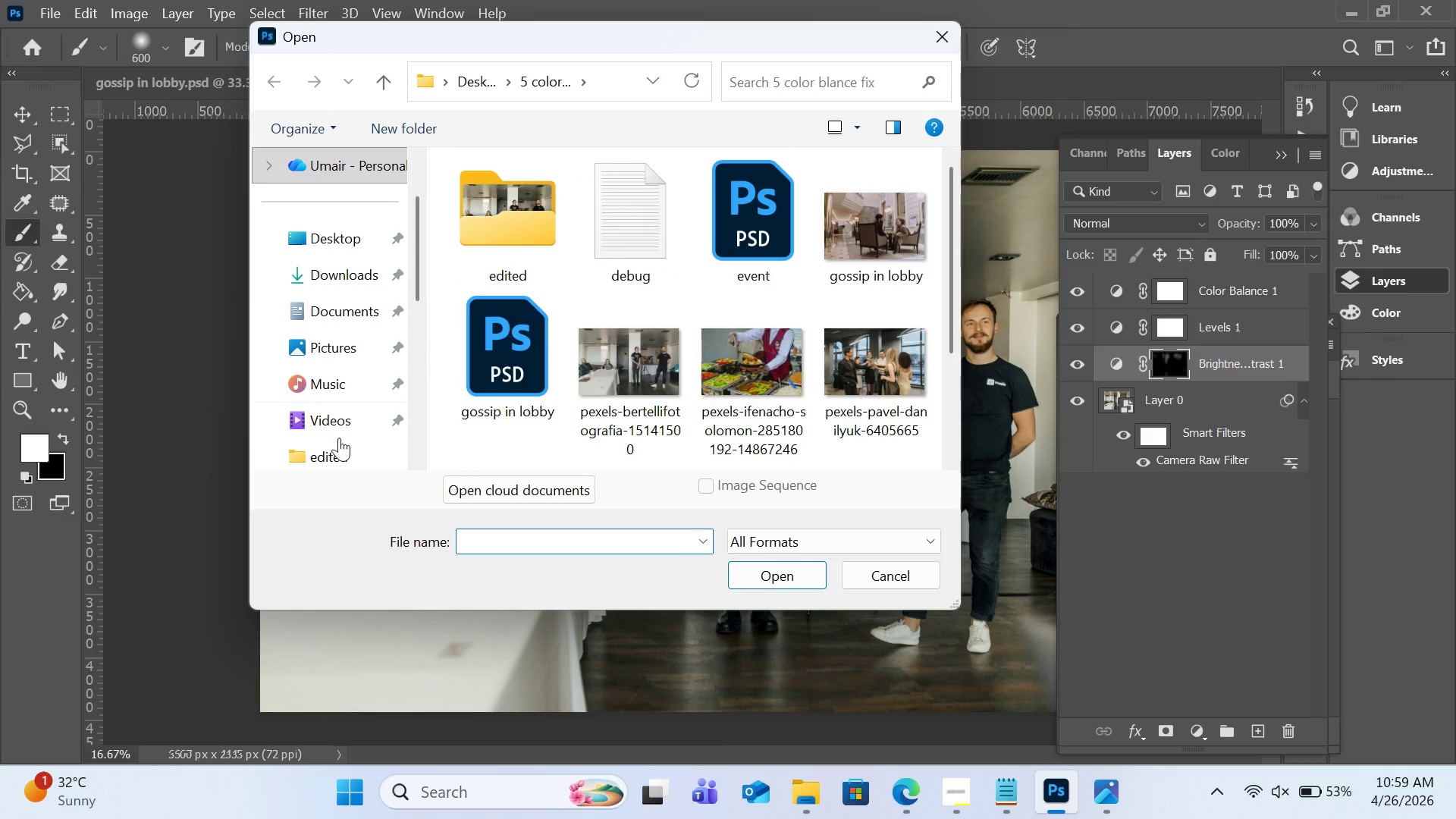 
double_click([504, 234])
 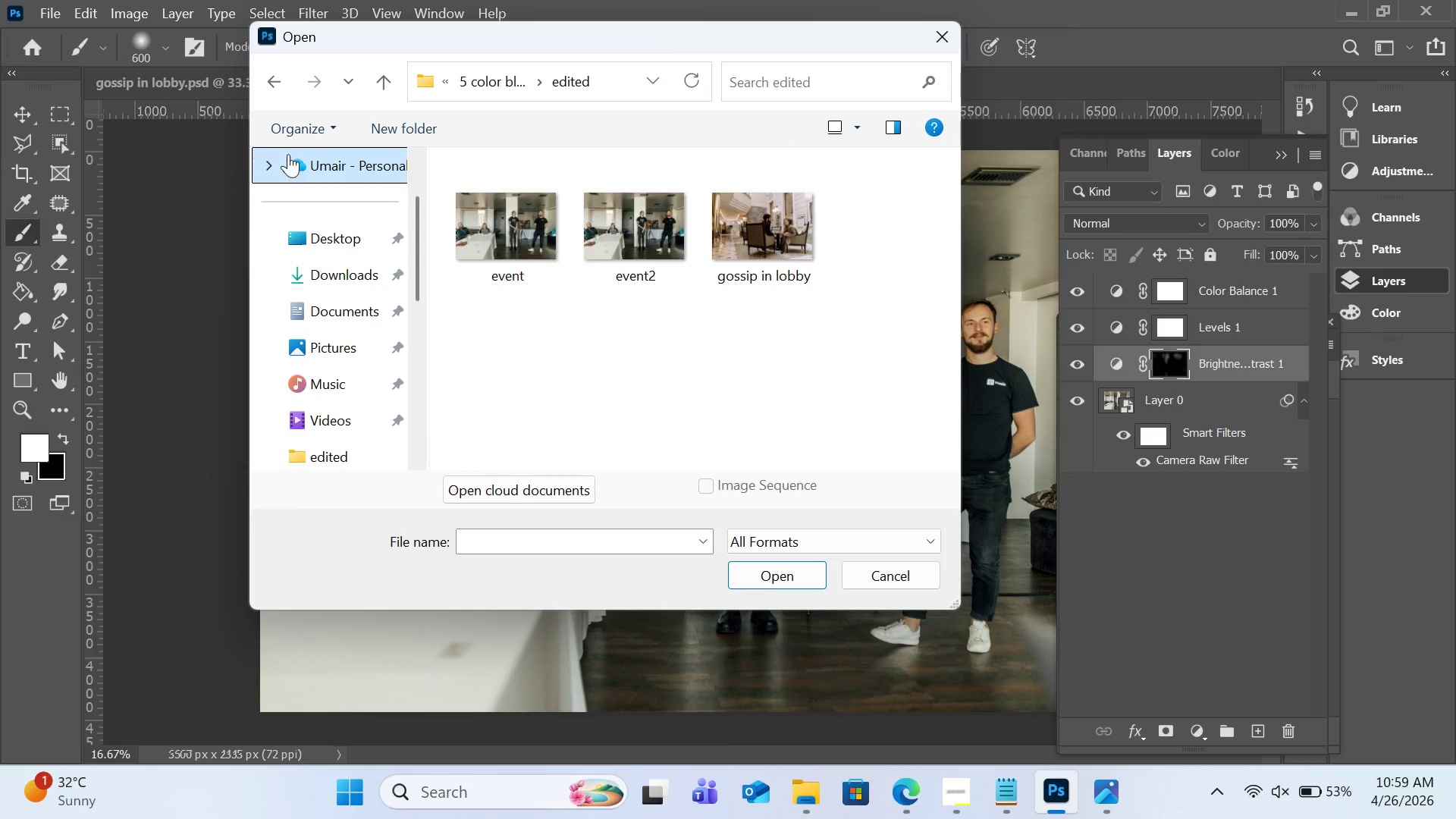 
left_click([275, 84])
 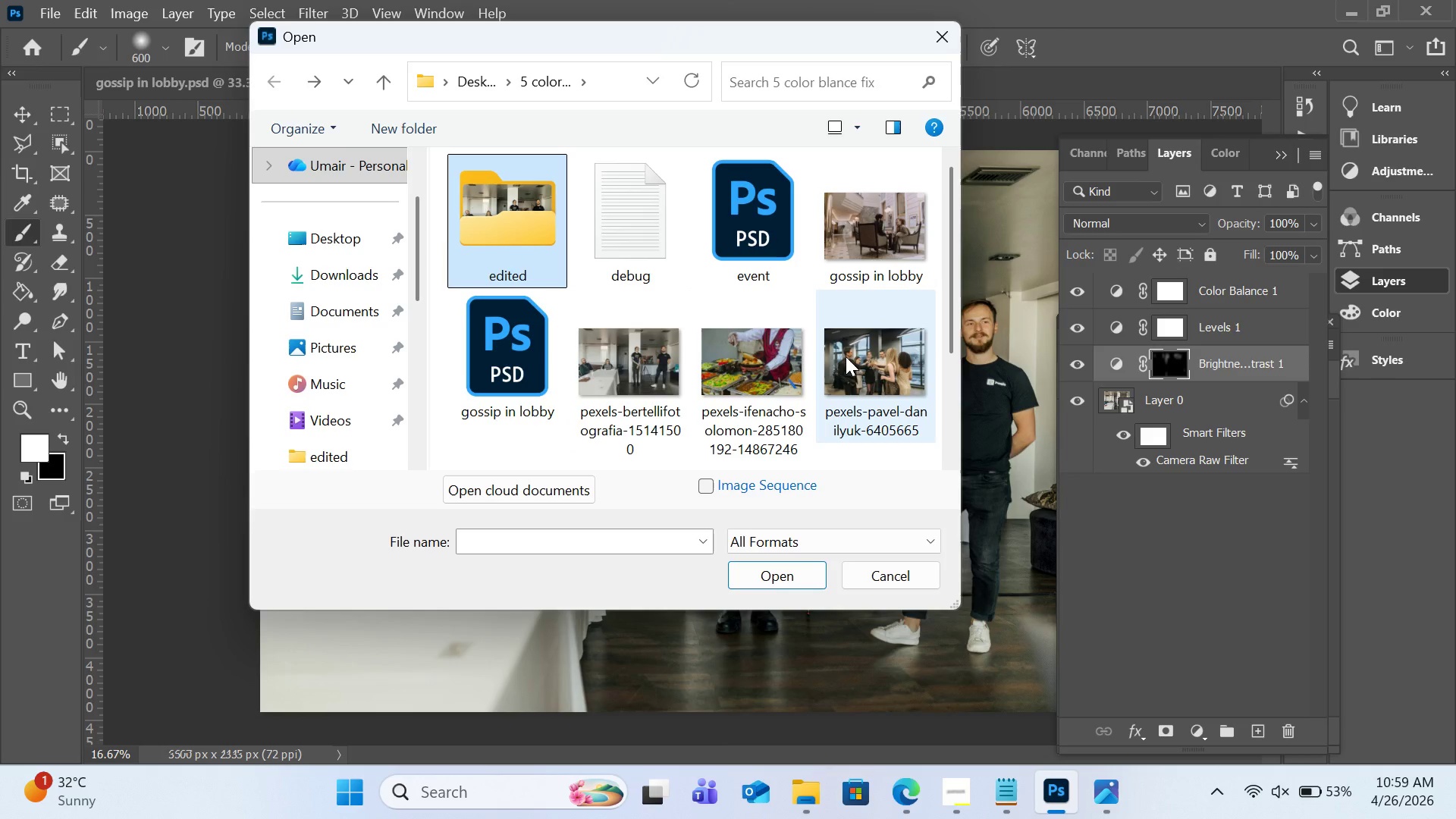 
double_click([846, 356])
 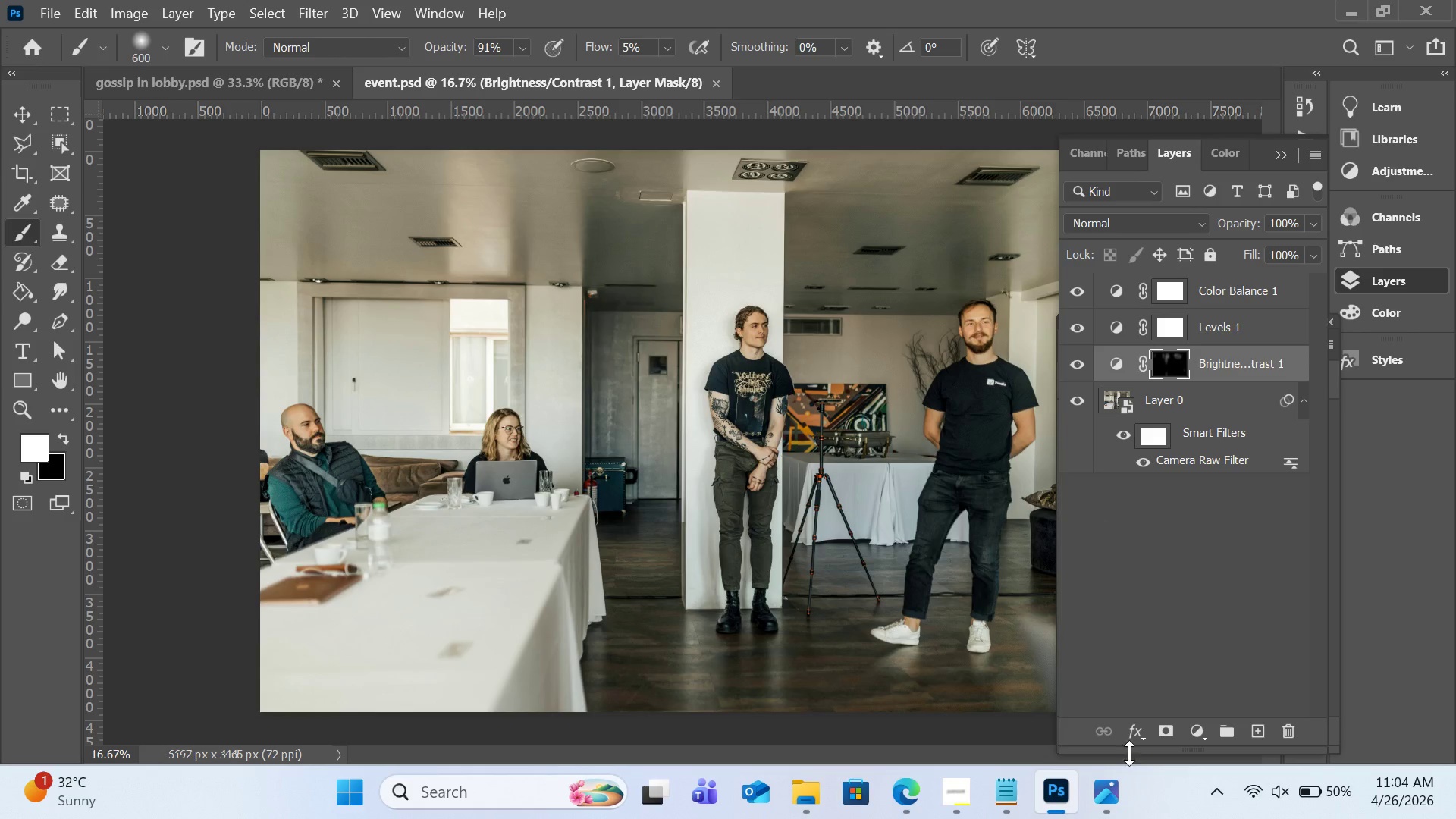 